 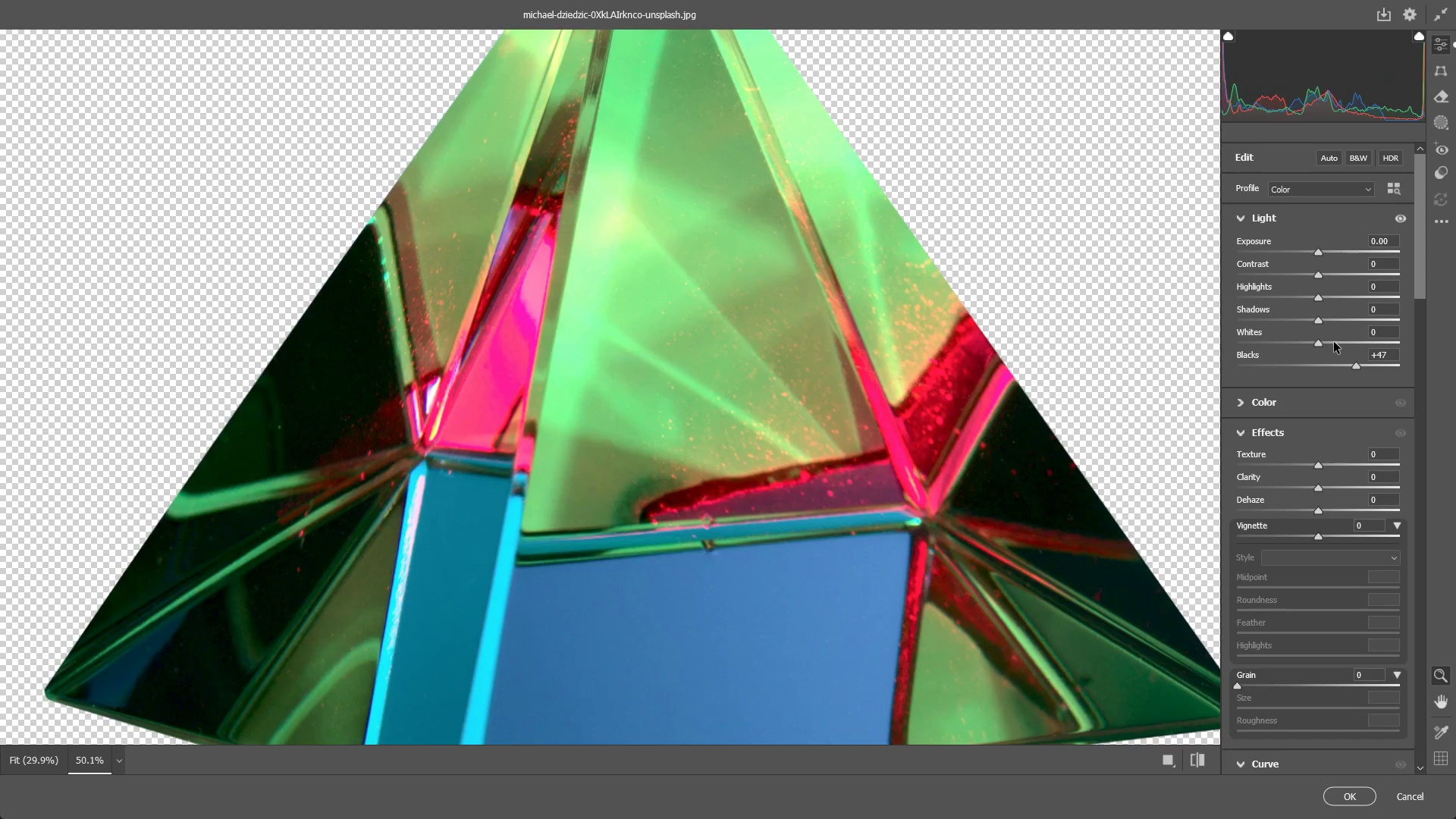 
key(Control+ControlLeft)
 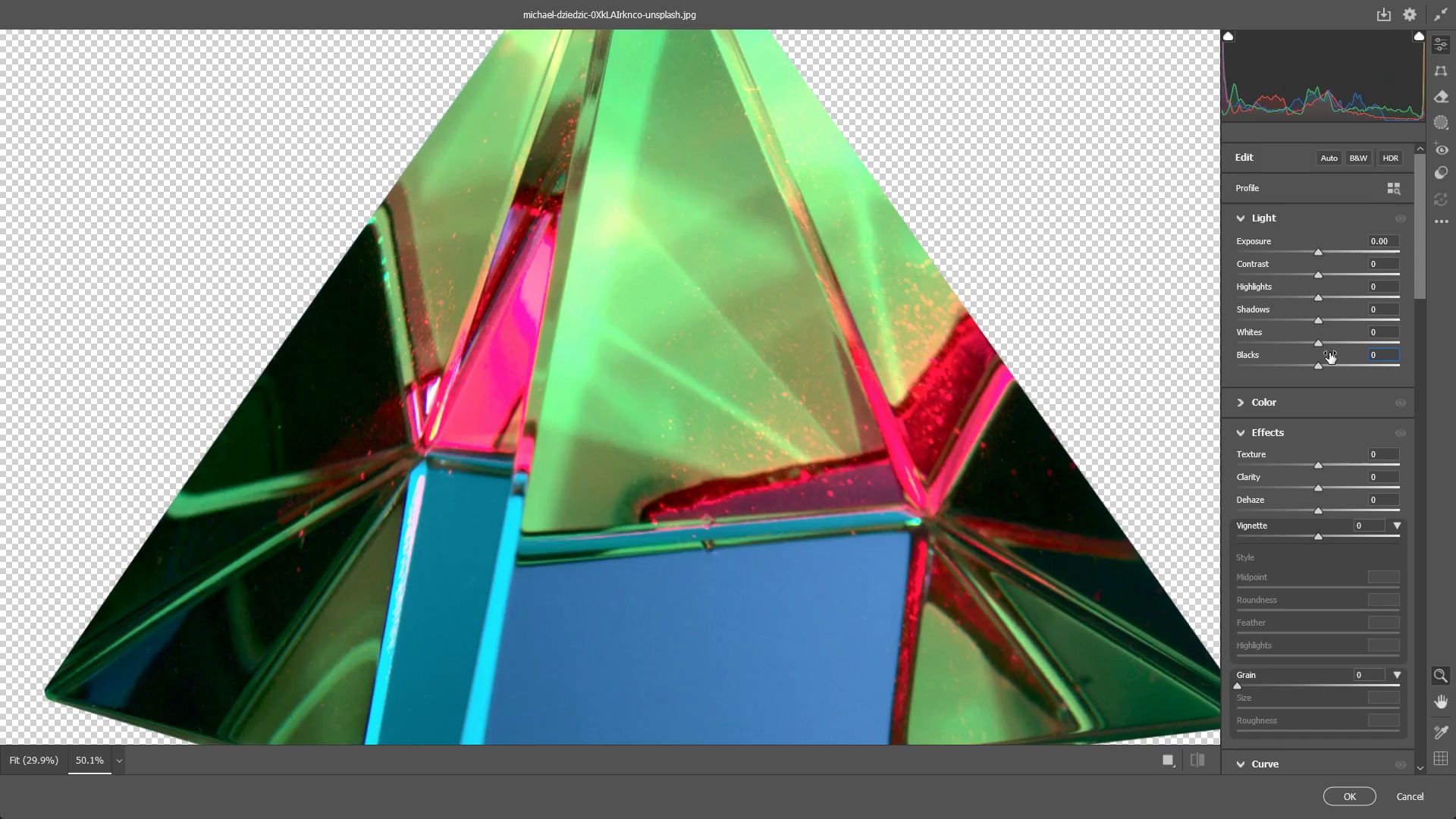 
key(Control+Z)
 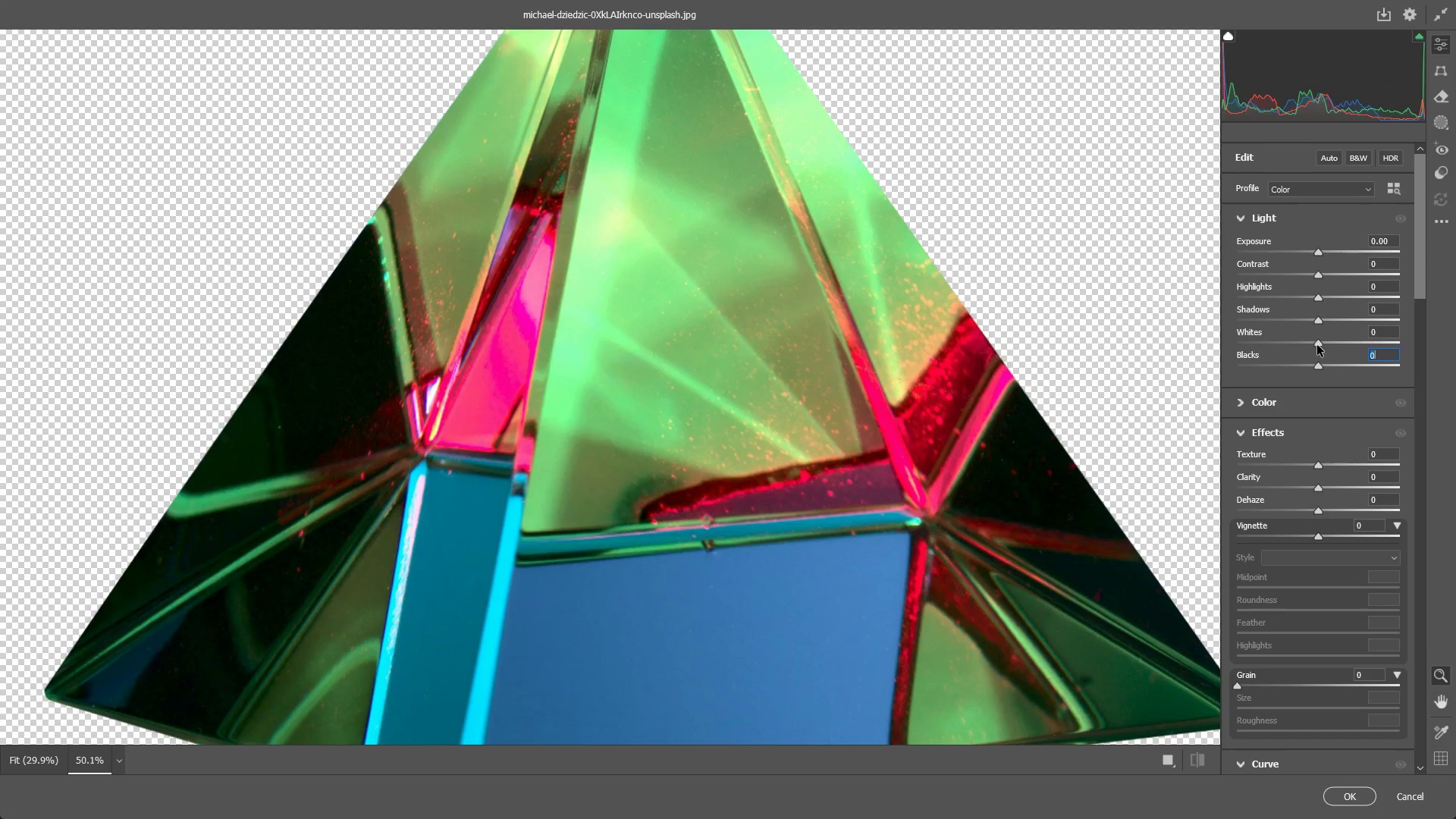 
left_click_drag(start_coordinate=[1317, 345], to_coordinate=[1348, 347])
 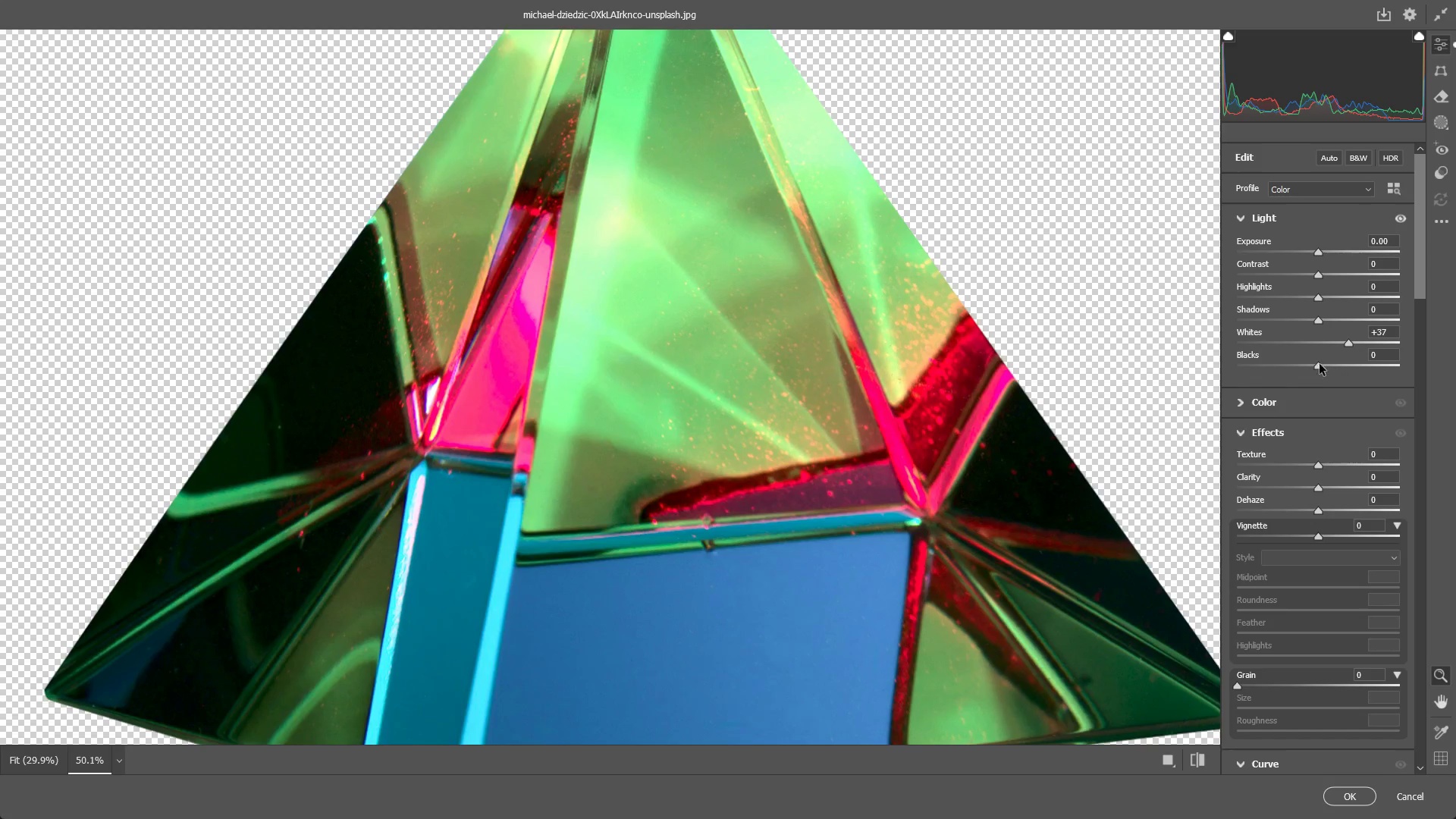 
left_click_drag(start_coordinate=[1316, 363], to_coordinate=[1262, 375])
 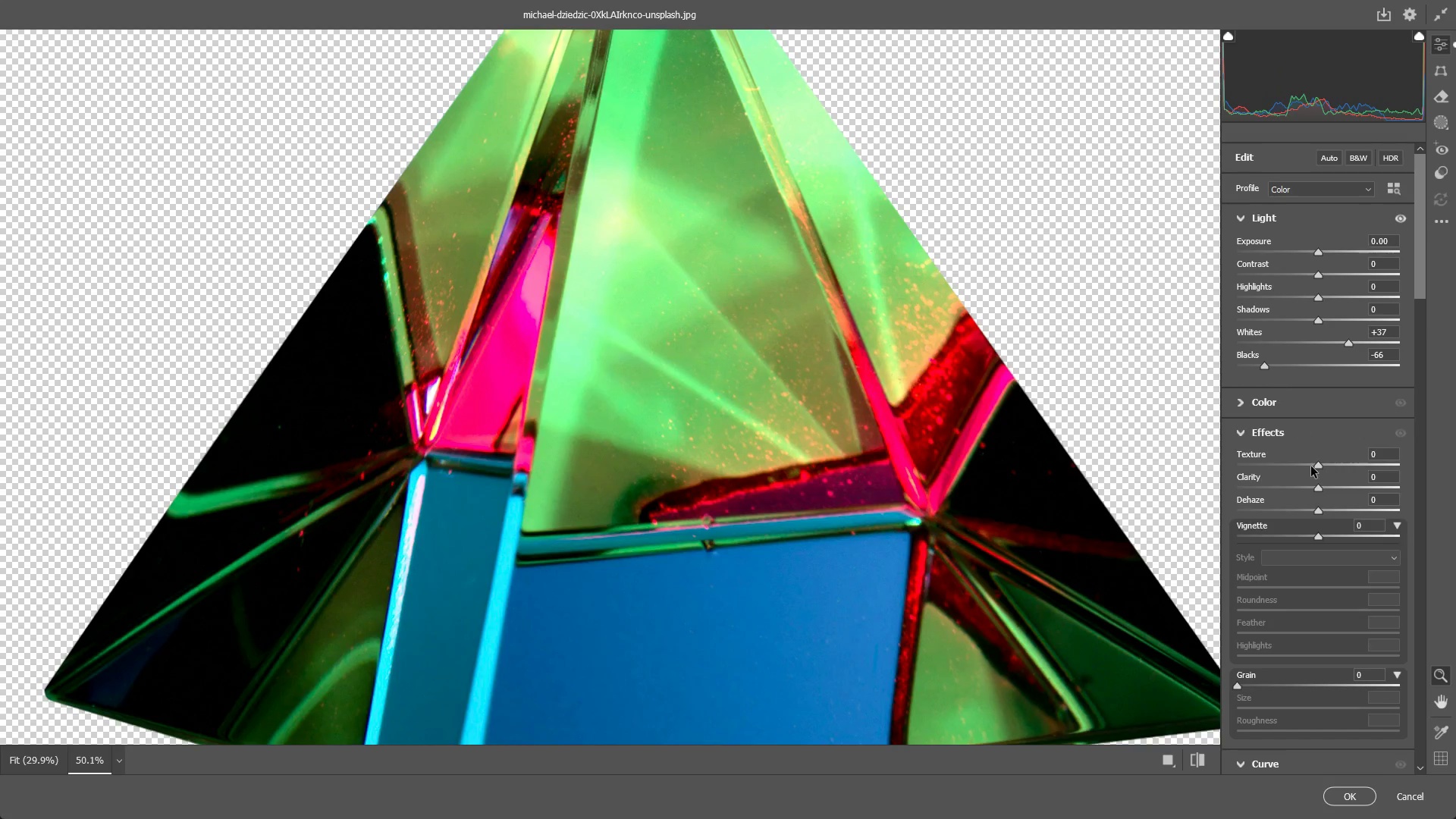 
scroll: coordinate [1314, 497], scroll_direction: down, amount: 4.0
 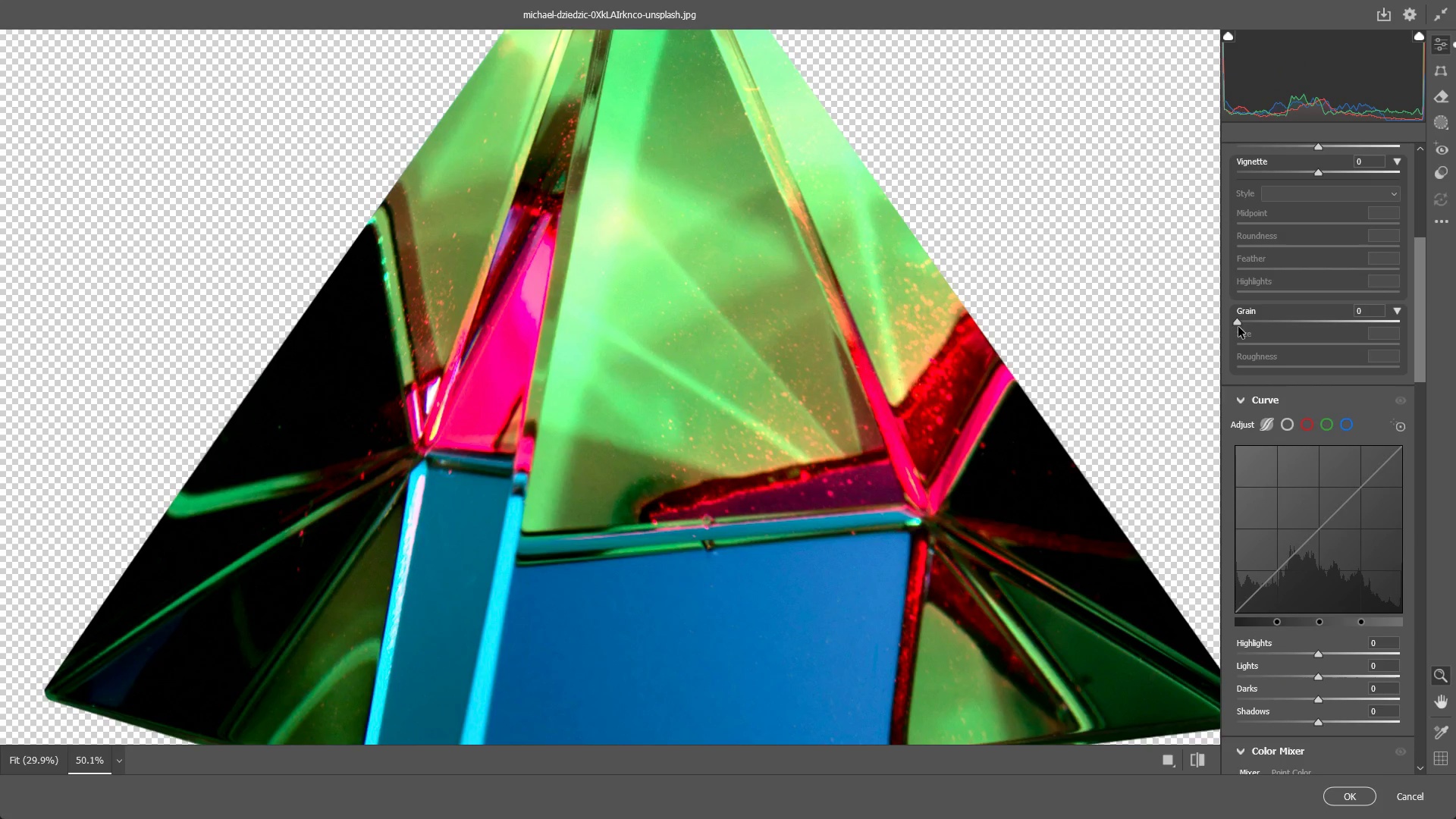 
left_click_drag(start_coordinate=[1240, 322], to_coordinate=[1248, 324])
 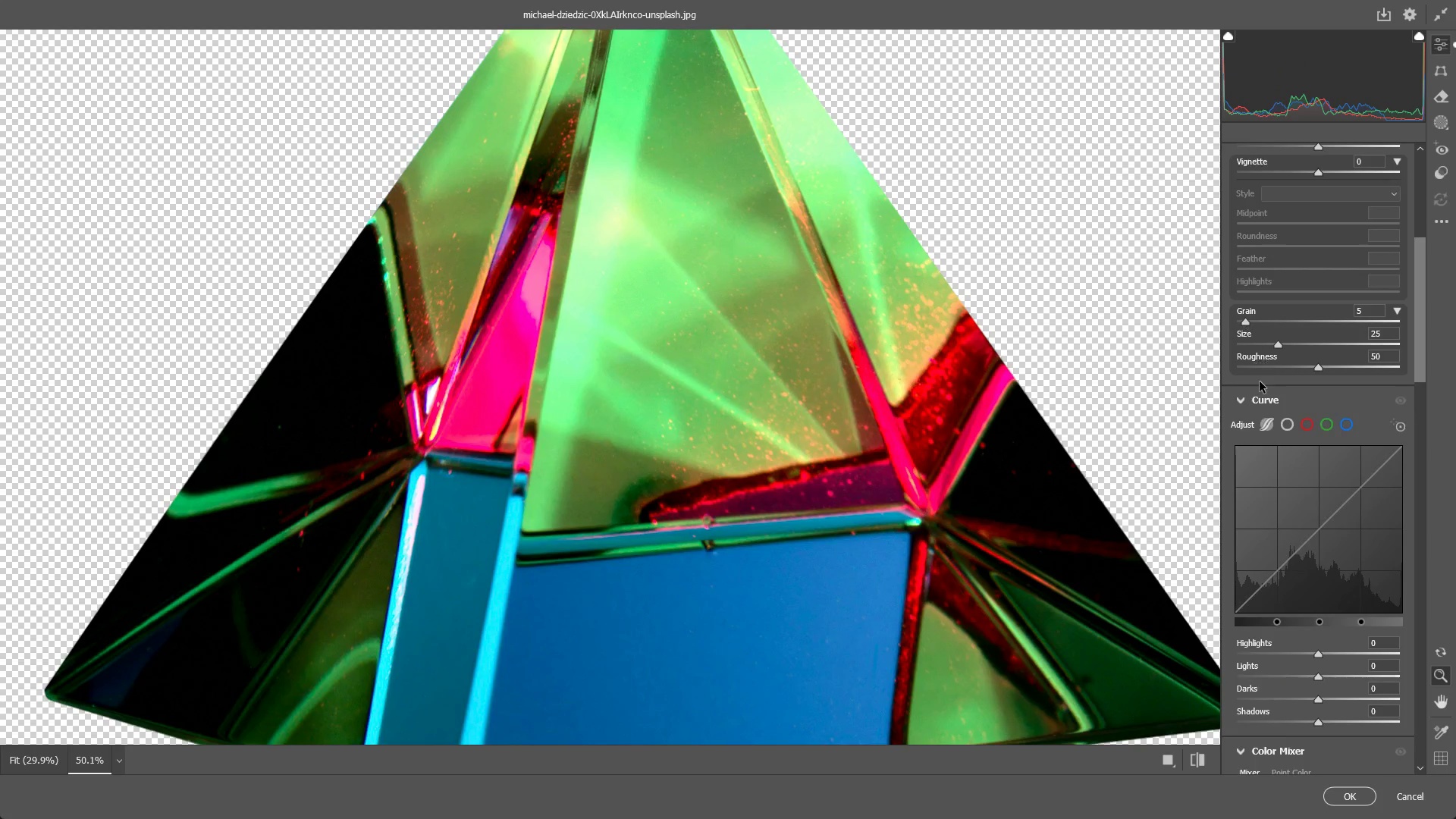 
scroll: coordinate [1273, 409], scroll_direction: down, amount: 10.0
 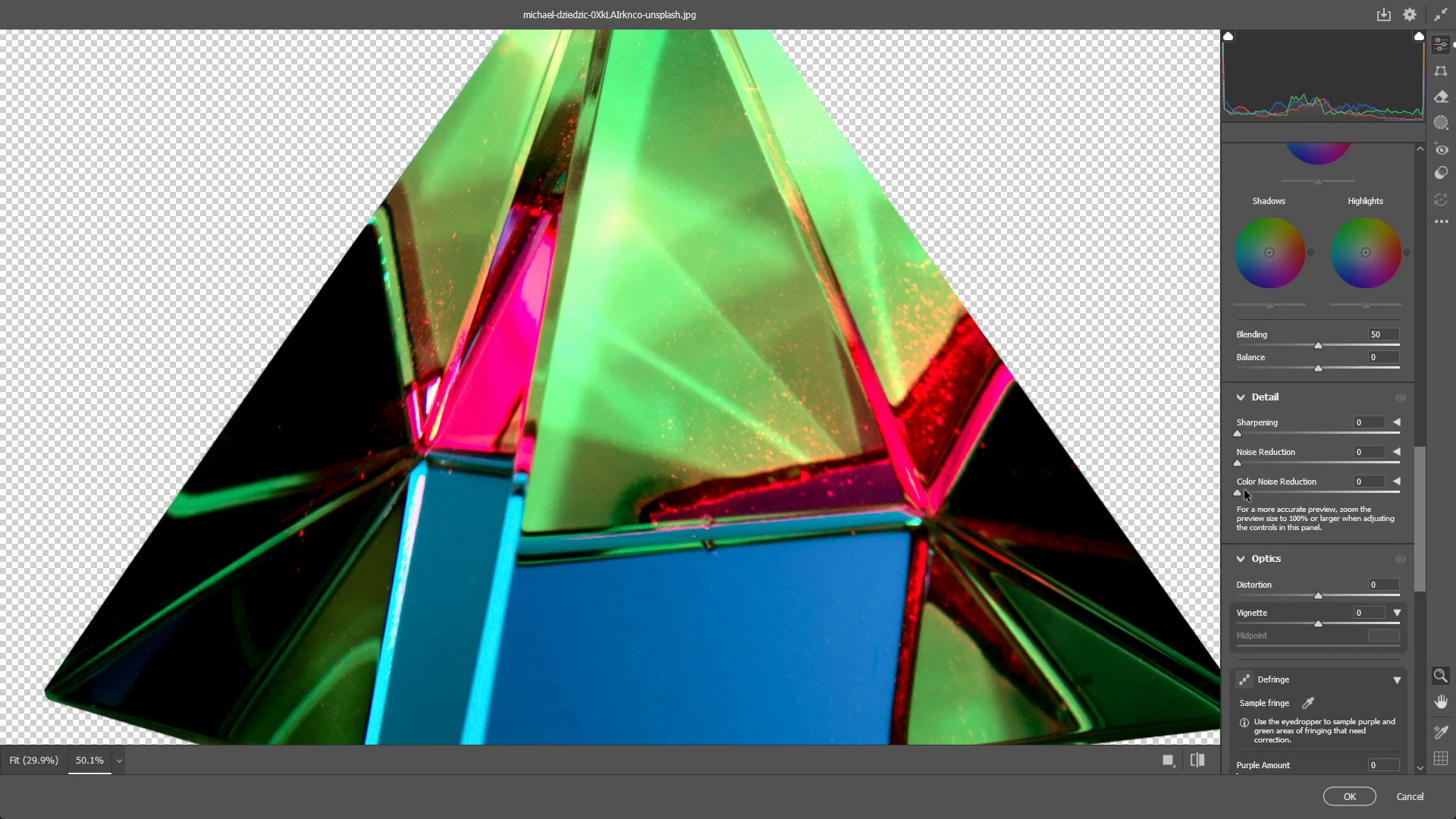 
left_click_drag(start_coordinate=[1244, 490], to_coordinate=[1455, 449])
 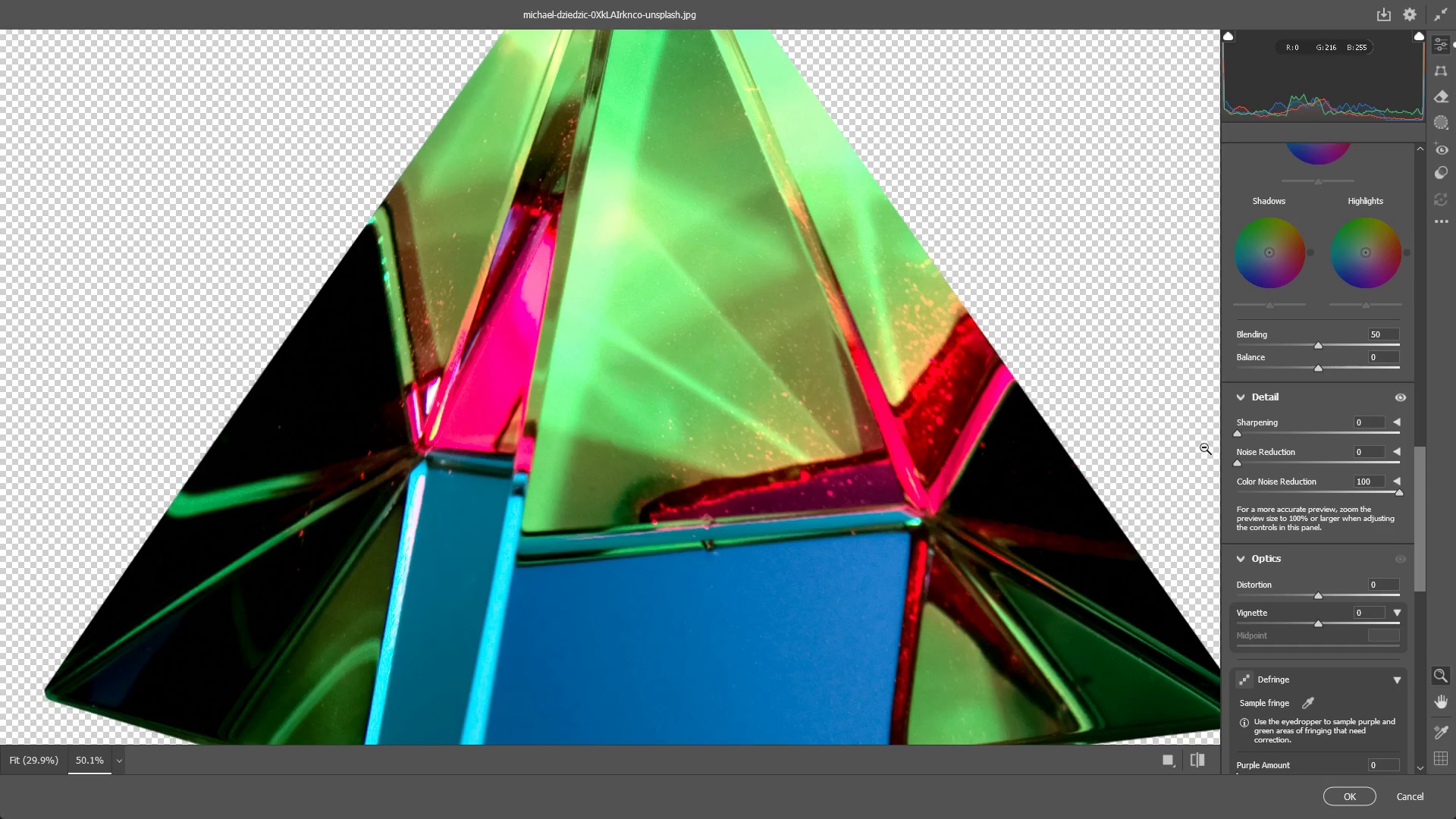 
left_click_drag(start_coordinate=[1240, 466], to_coordinate=[1257, 463])
 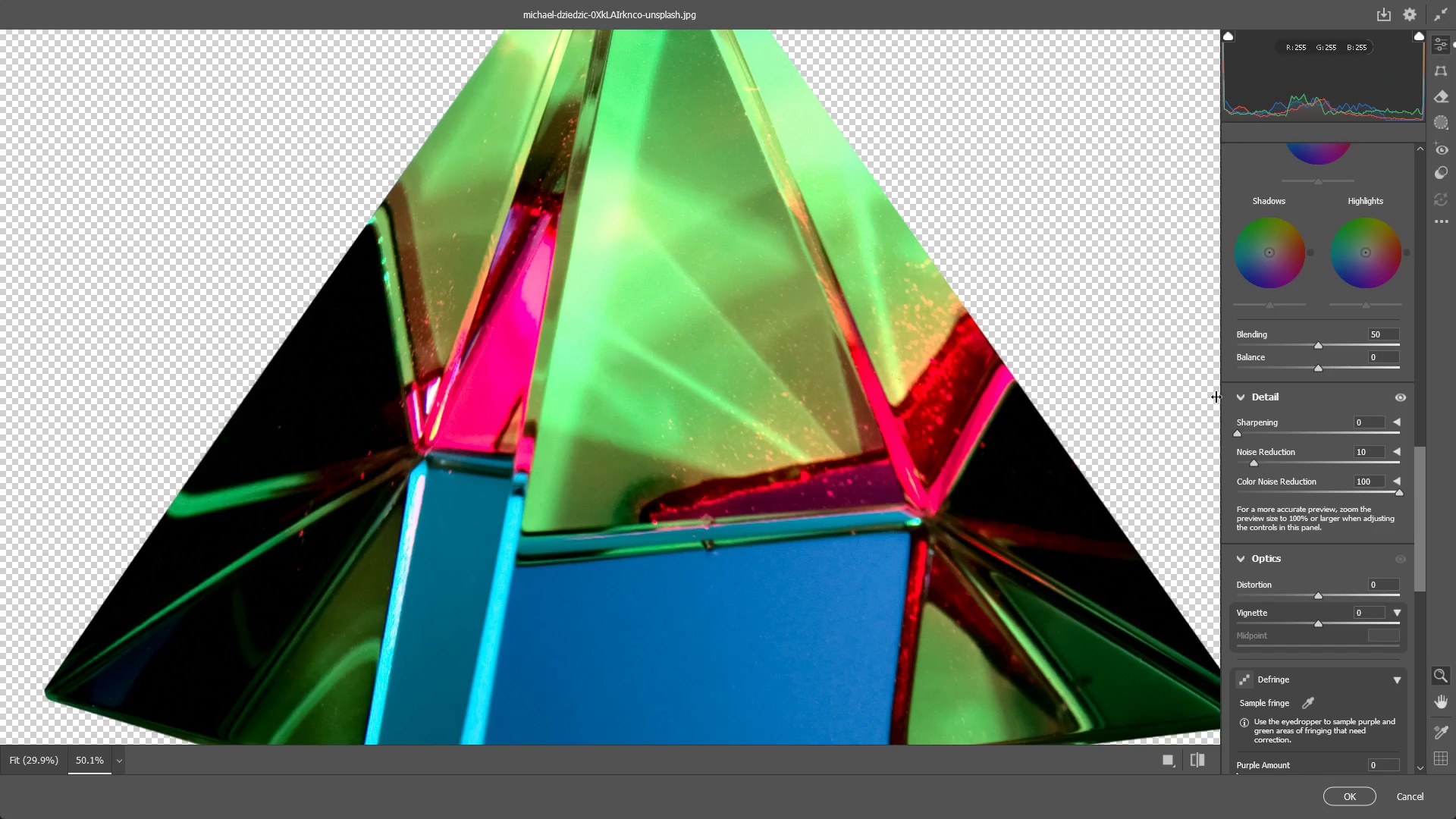 
key(NumpadEnter)
 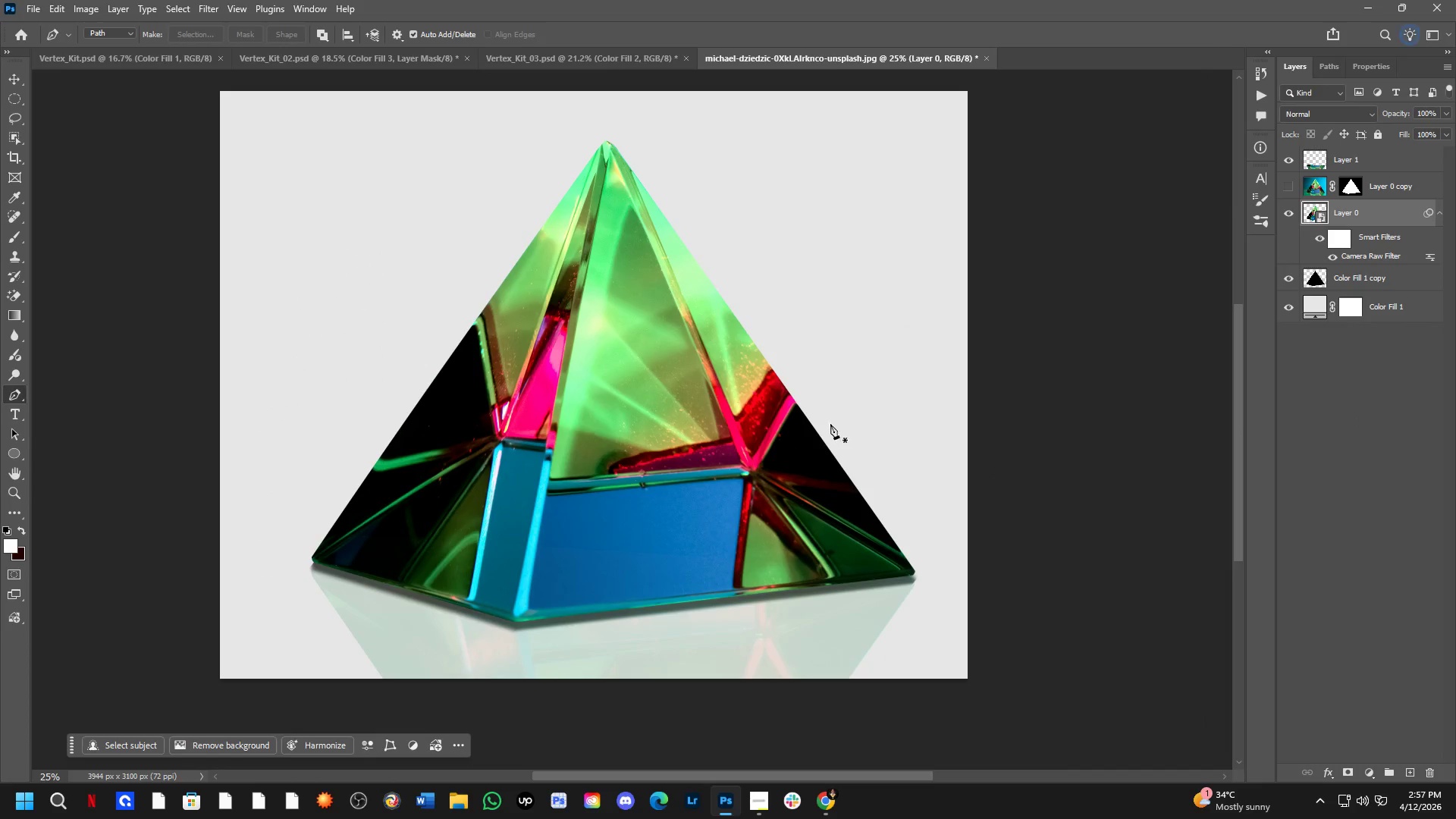 
key(Control+ControlLeft)
 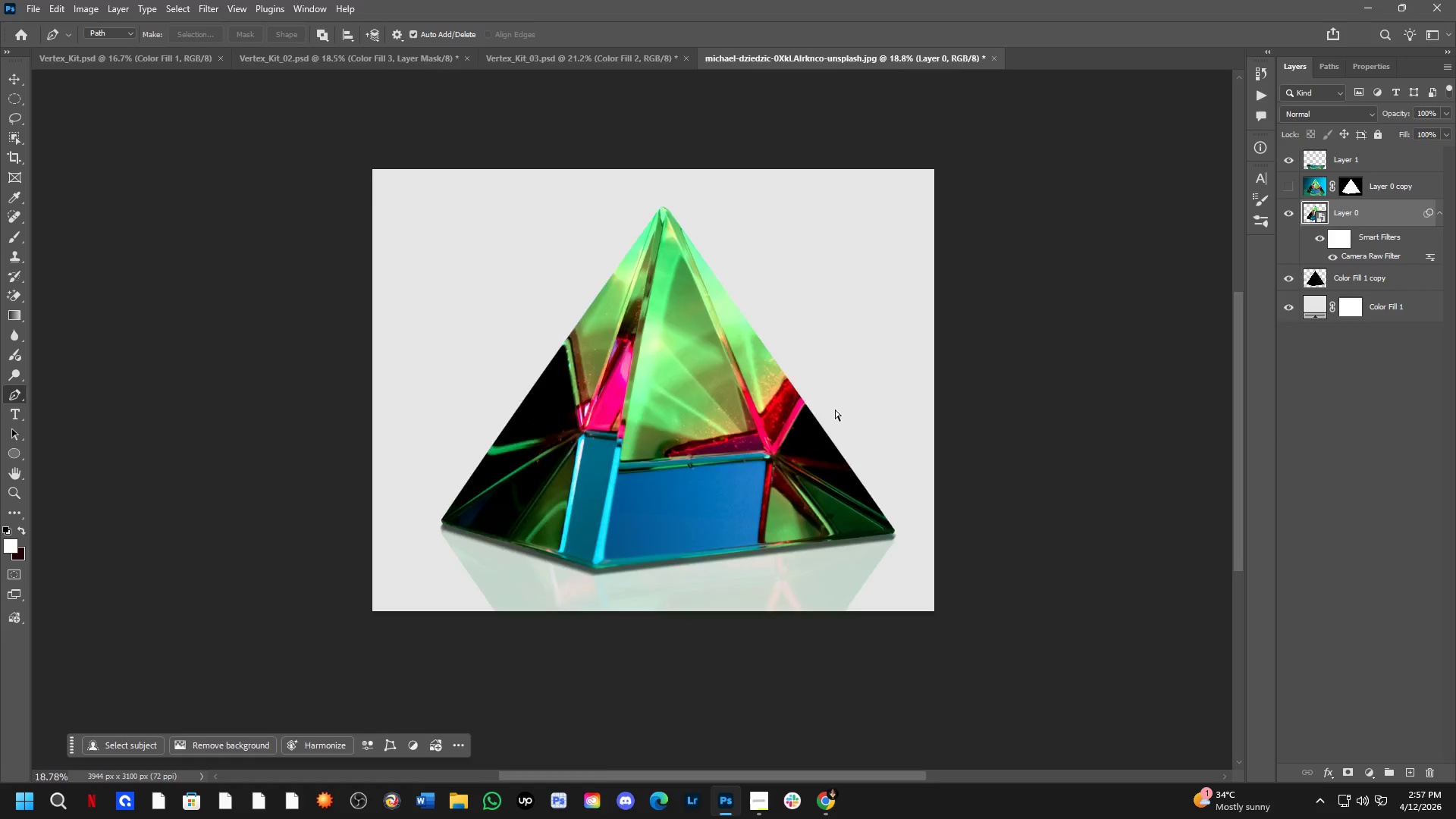 
key(Control+Tab)
 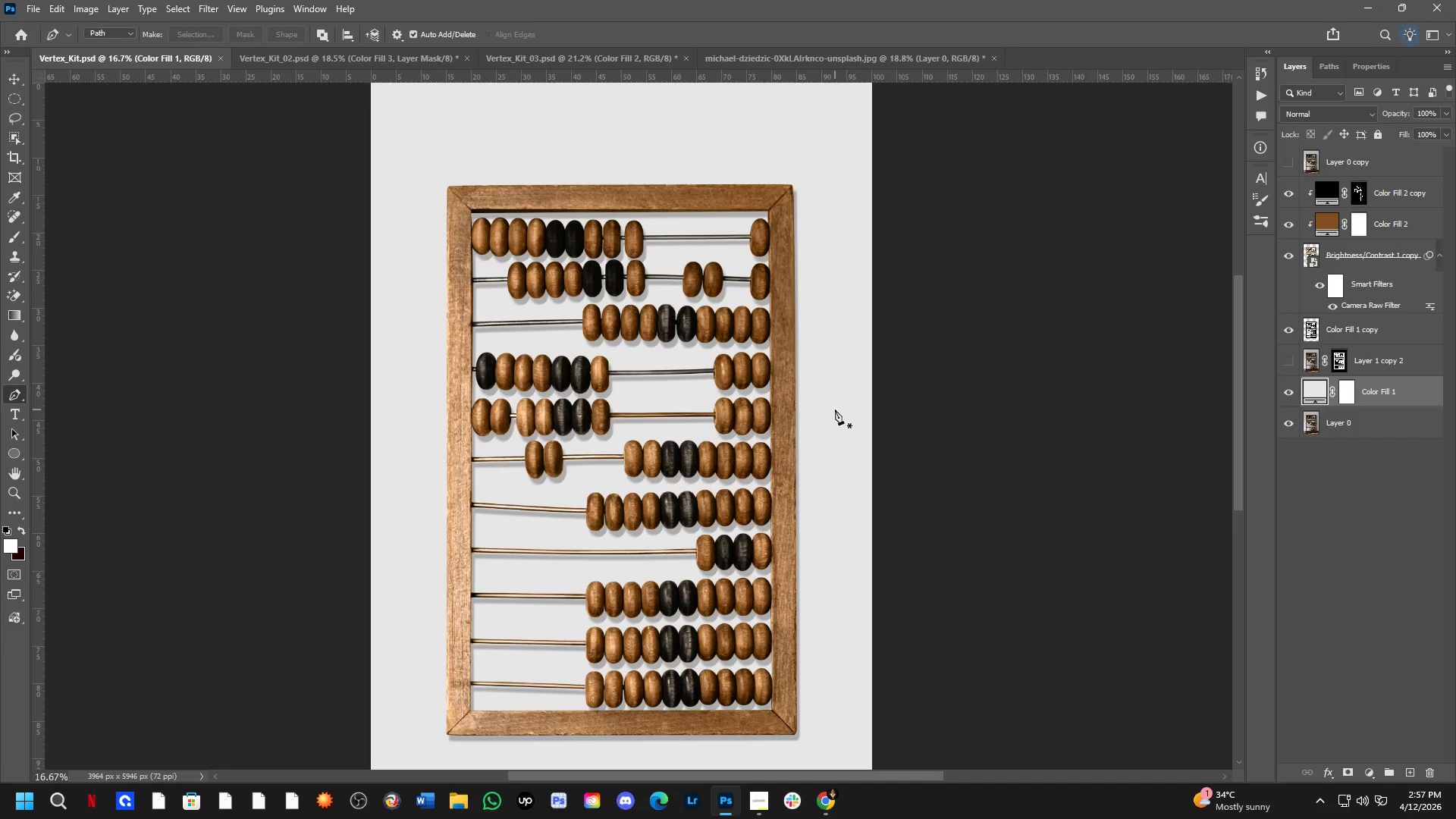 
scroll: coordinate [835, 410], scroll_direction: down, amount: 3.0
 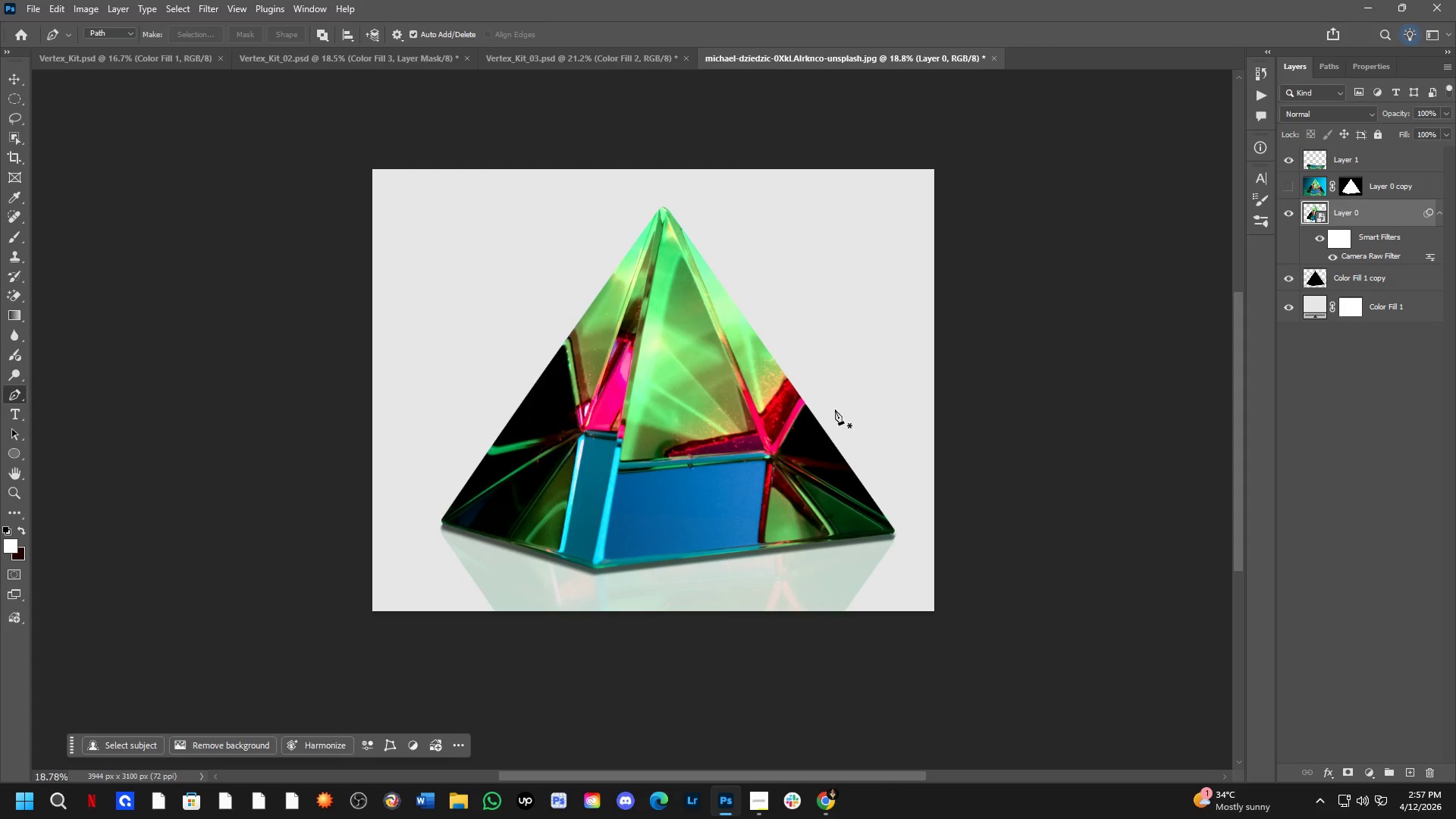 
key(Control+ControlLeft)
 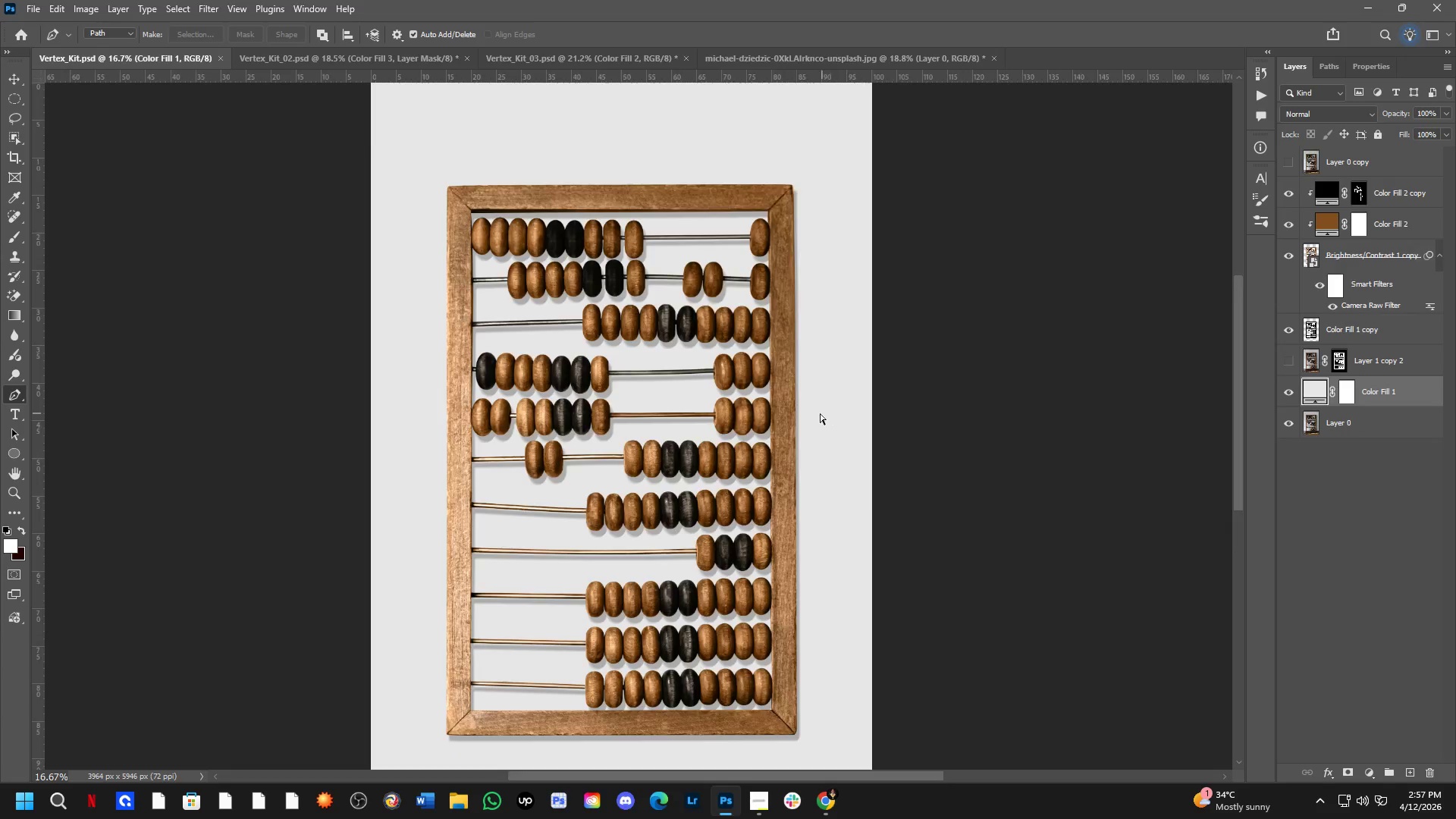 
key(Control+Tab)
 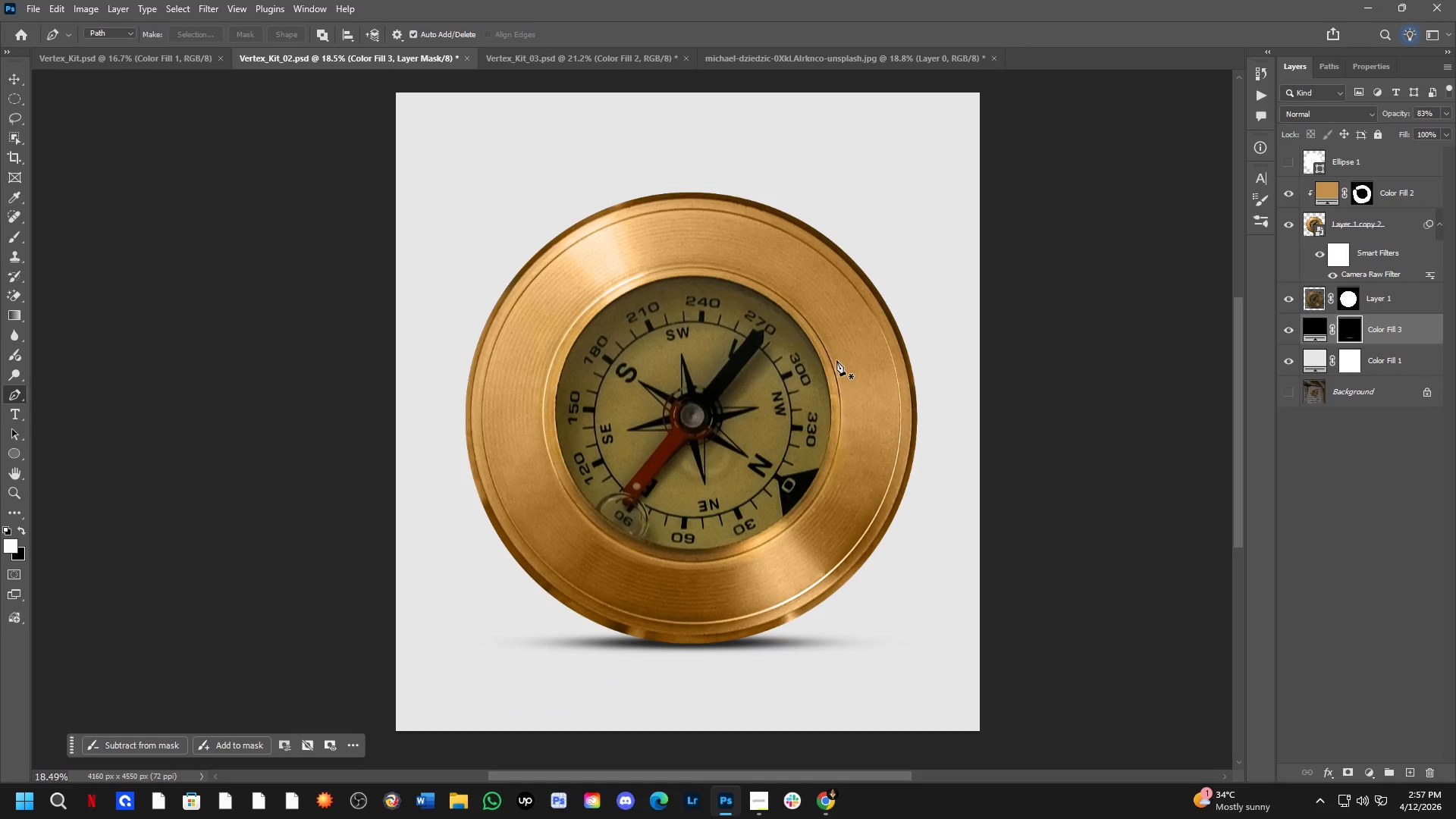 
key(Control+ControlLeft)
 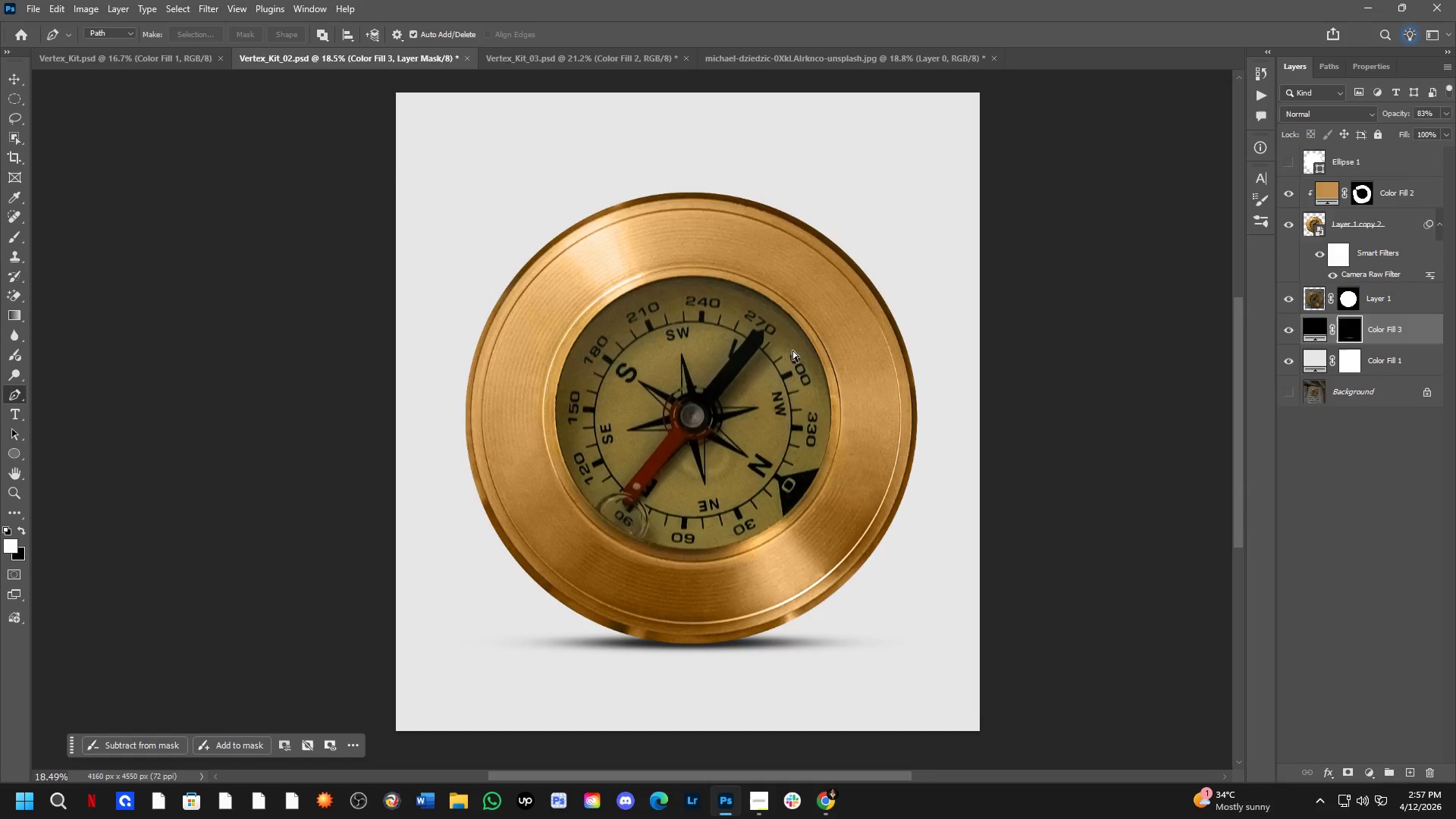 
key(Control+Tab)
 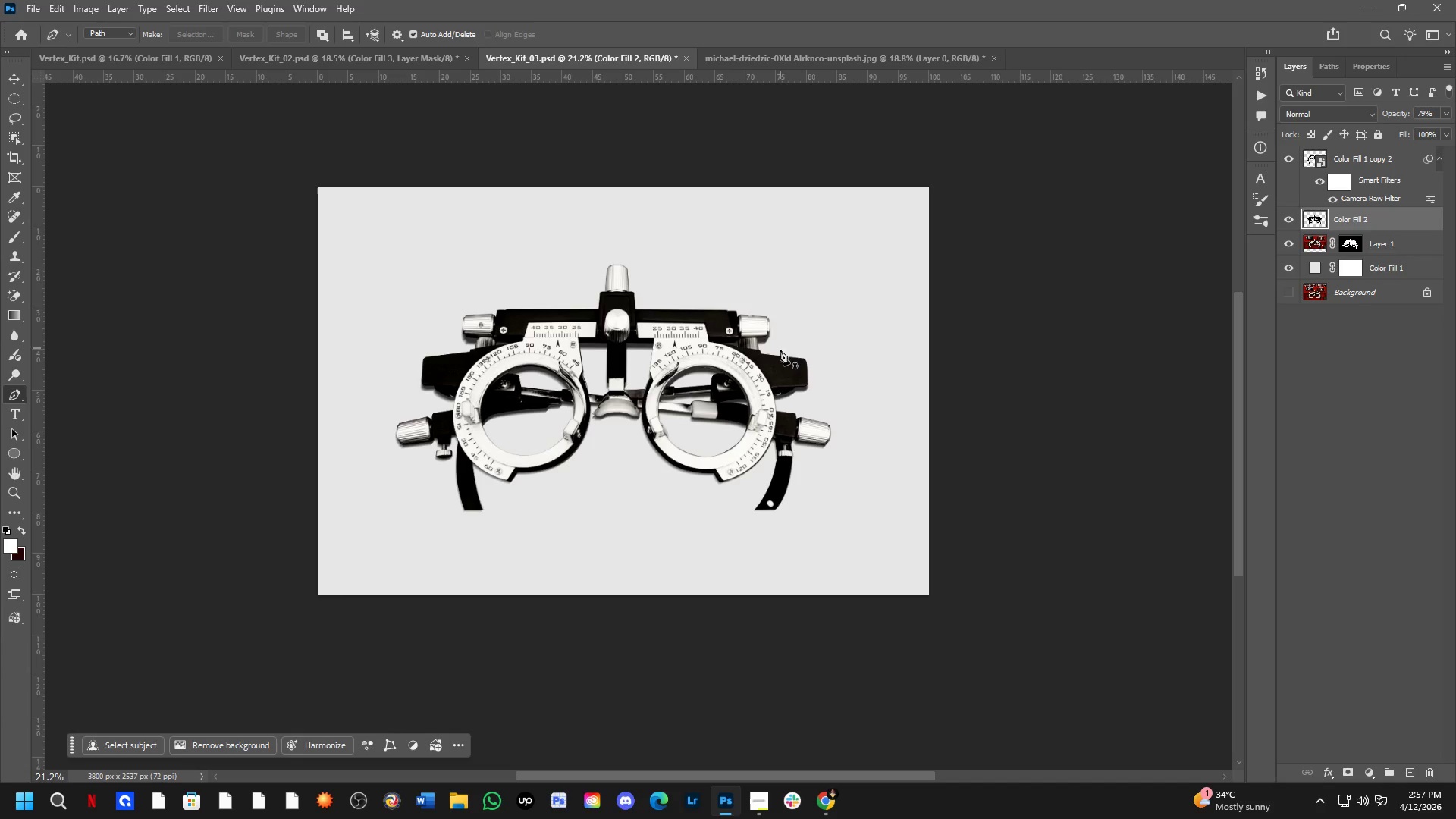 
key(Control+ControlLeft)
 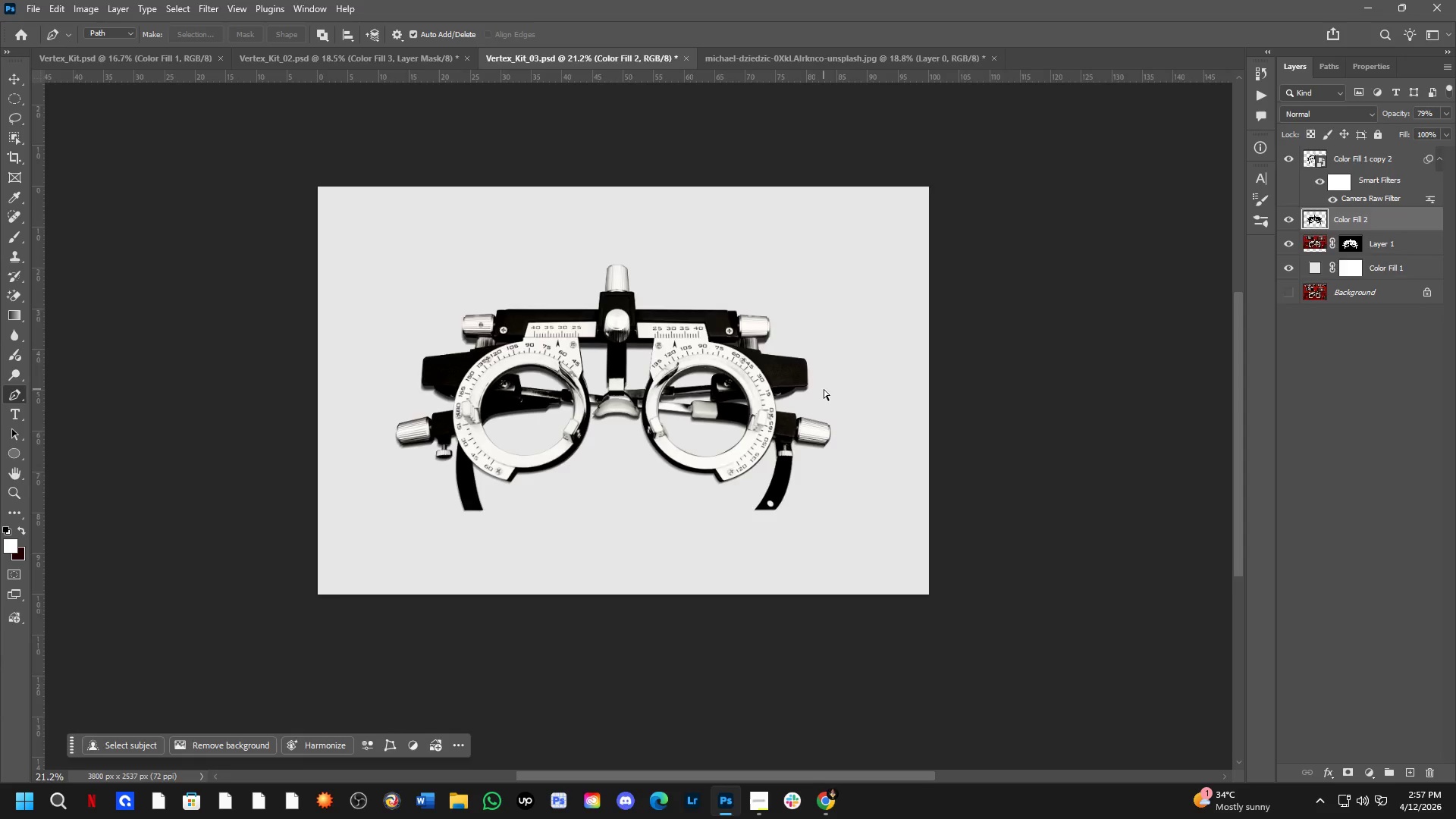 
key(Control+Tab)
 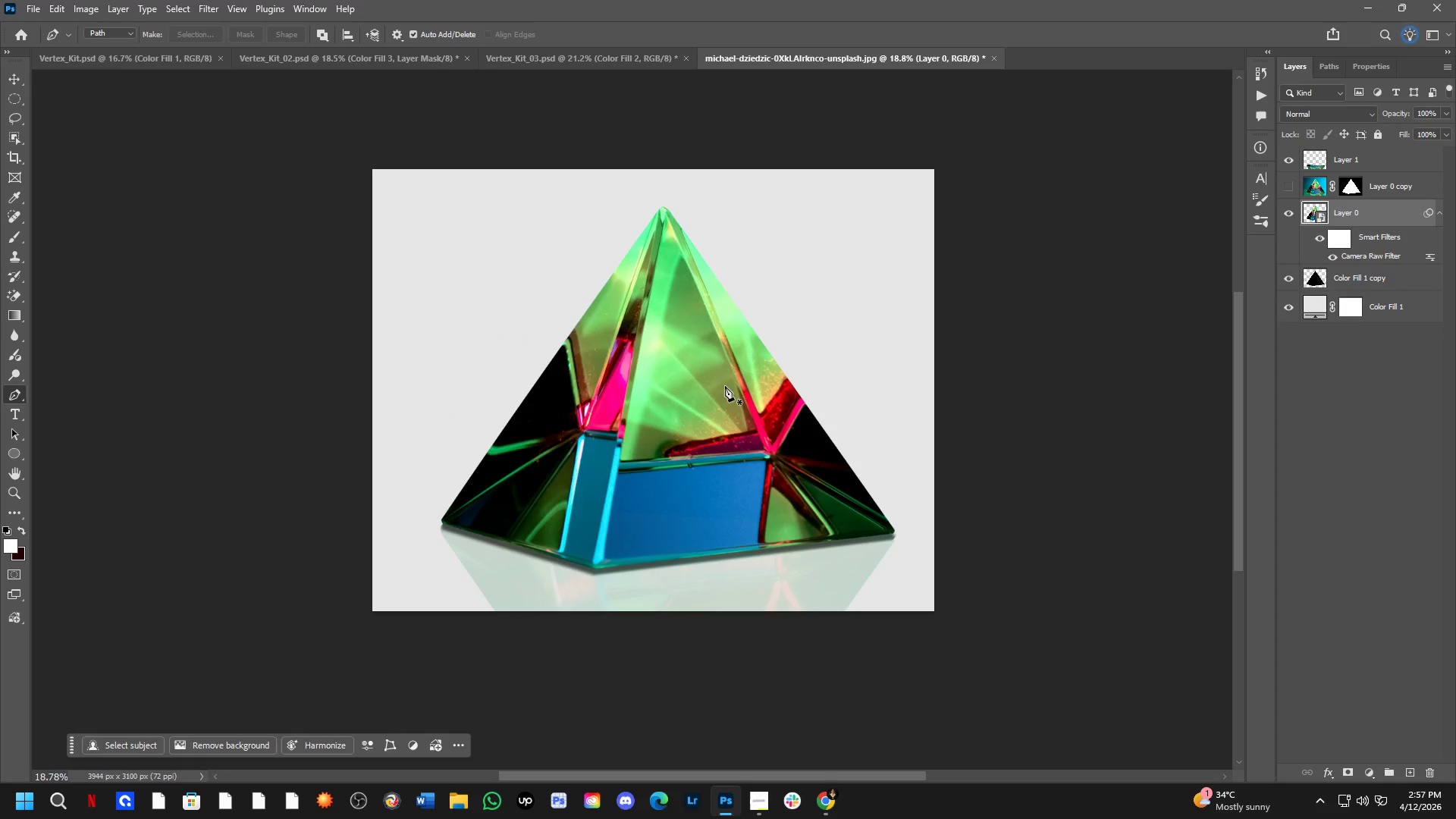 
key(Control+S)
 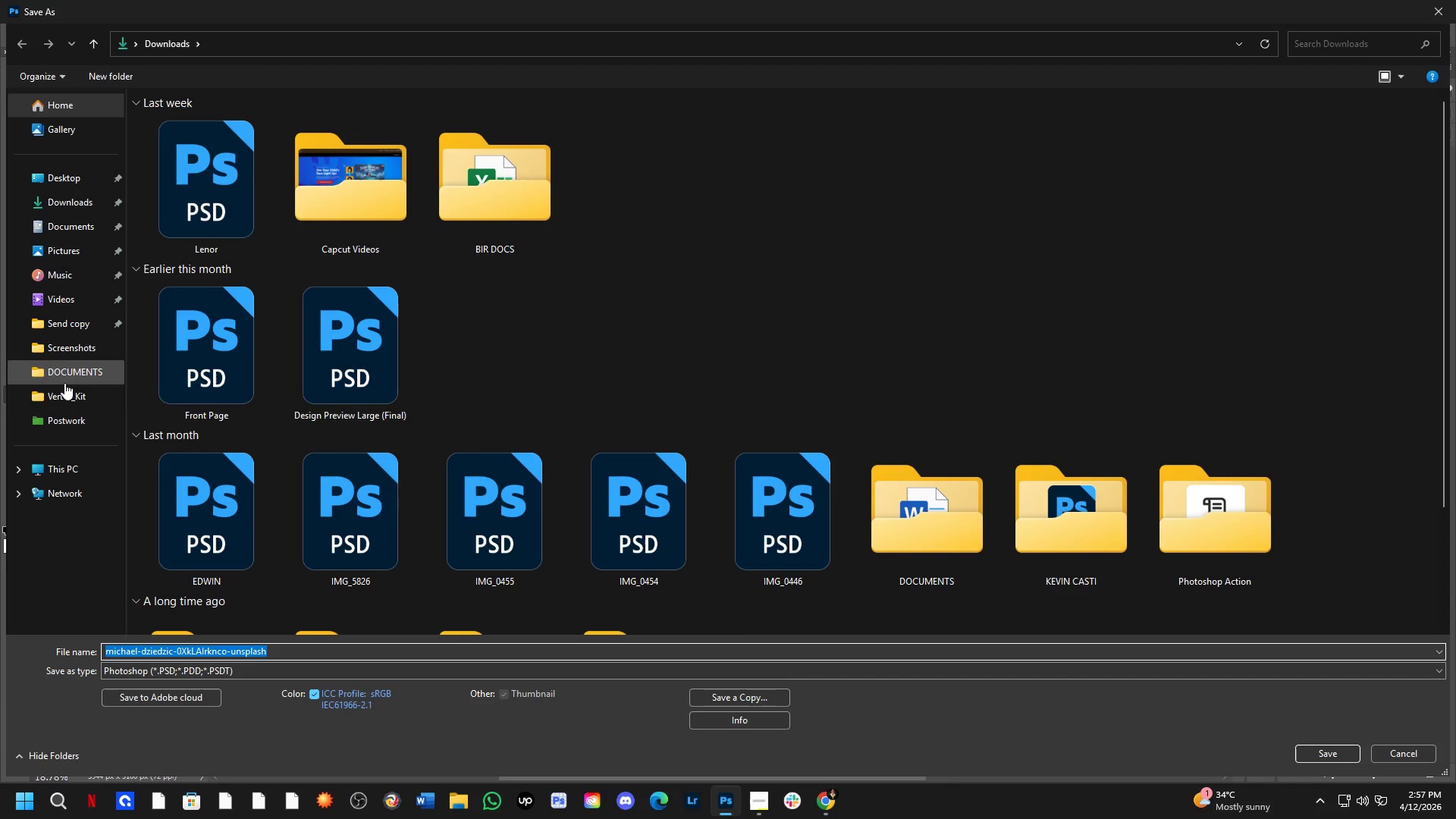 
left_click([64, 421])
 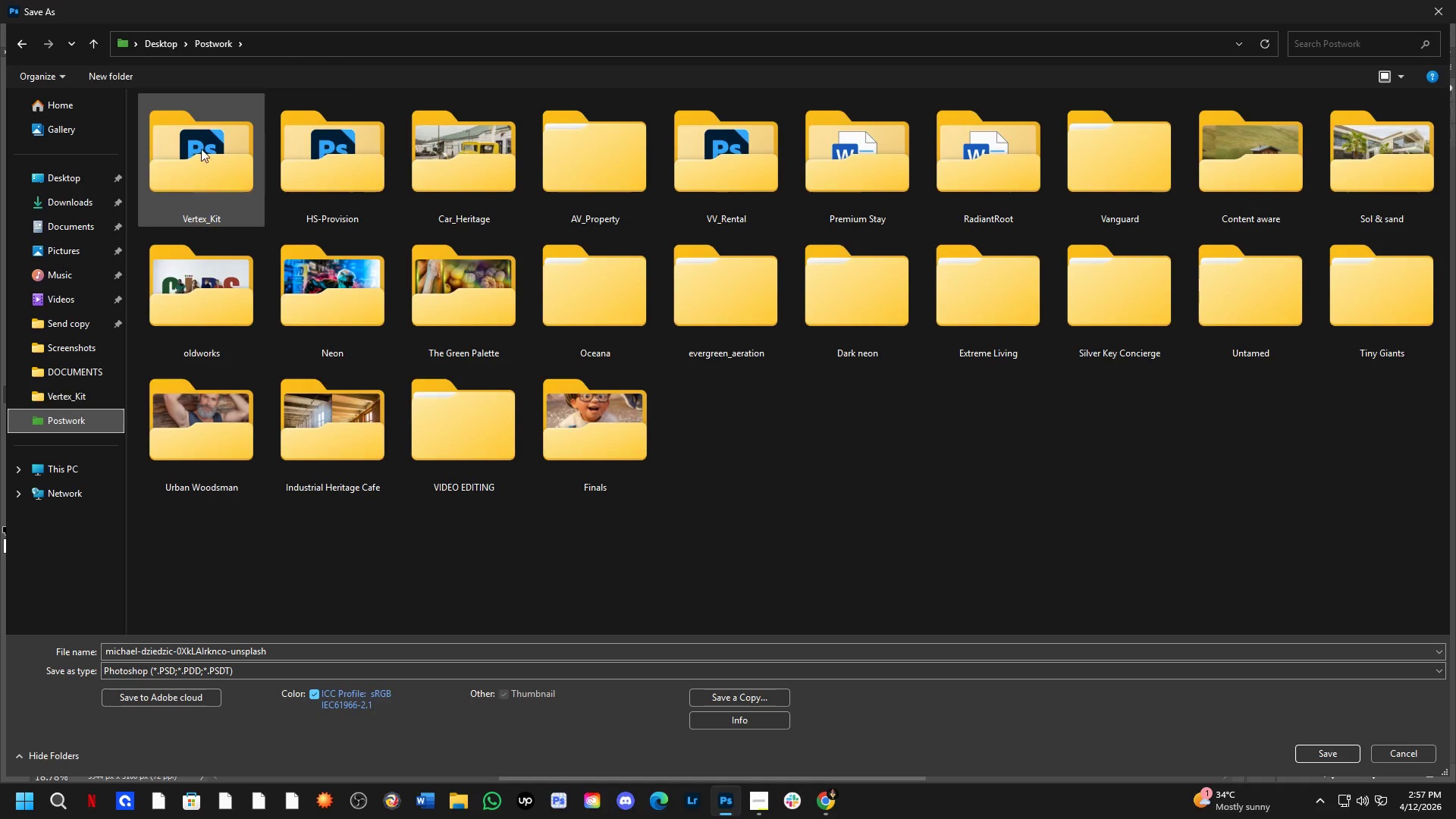 
double_click([201, 147])
 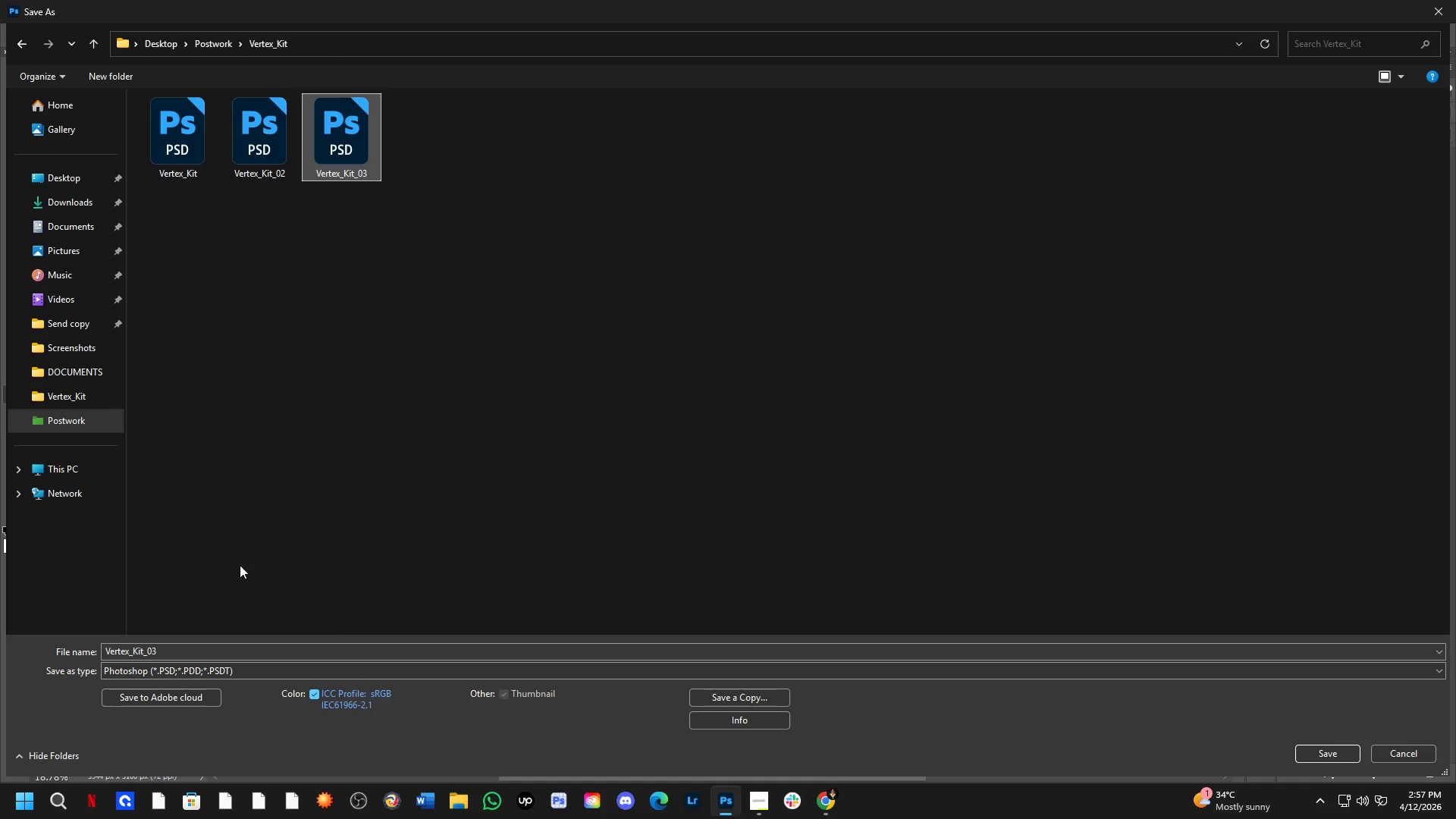 
left_click([166, 654])
 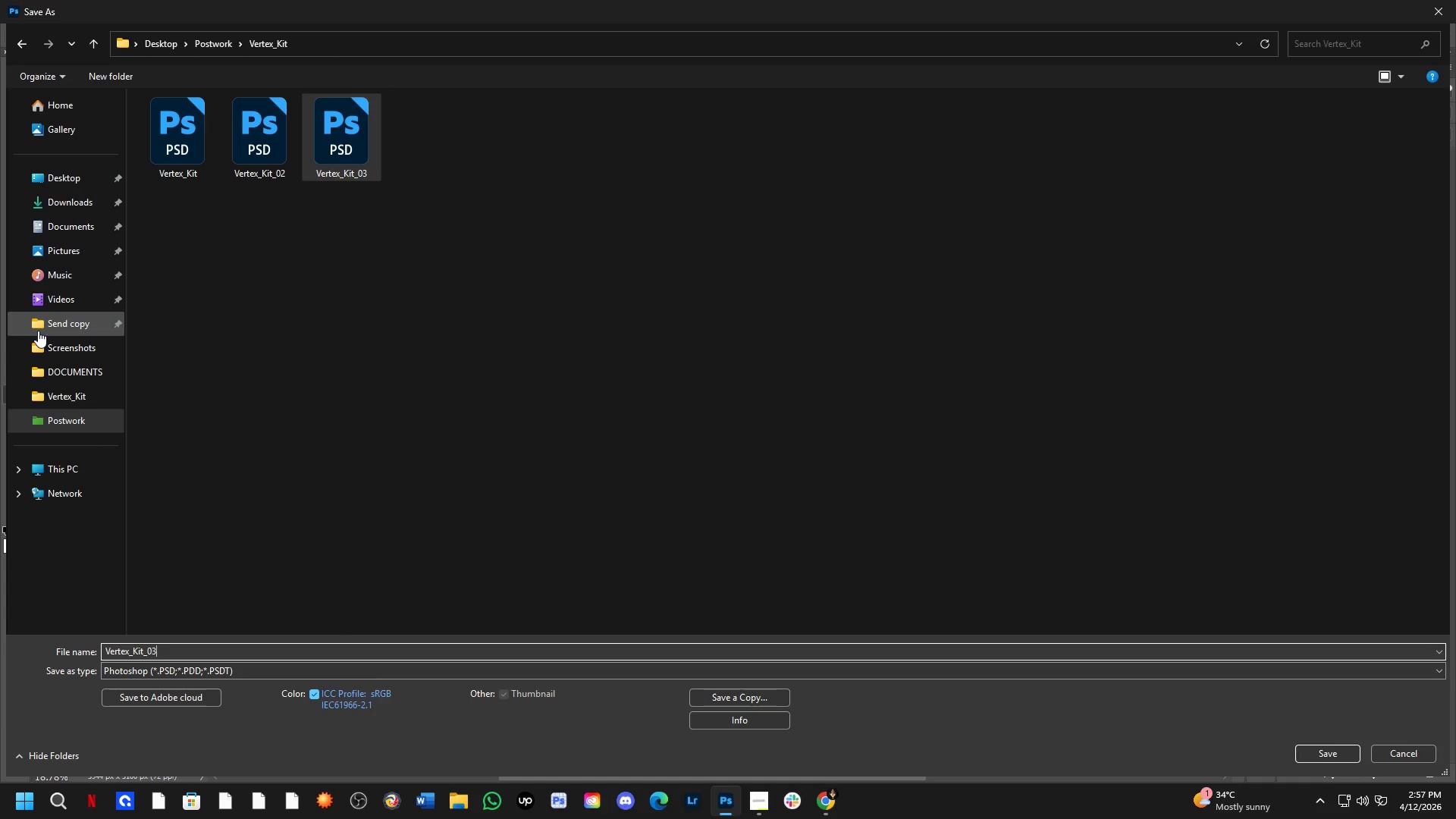 
key(Backspace)
 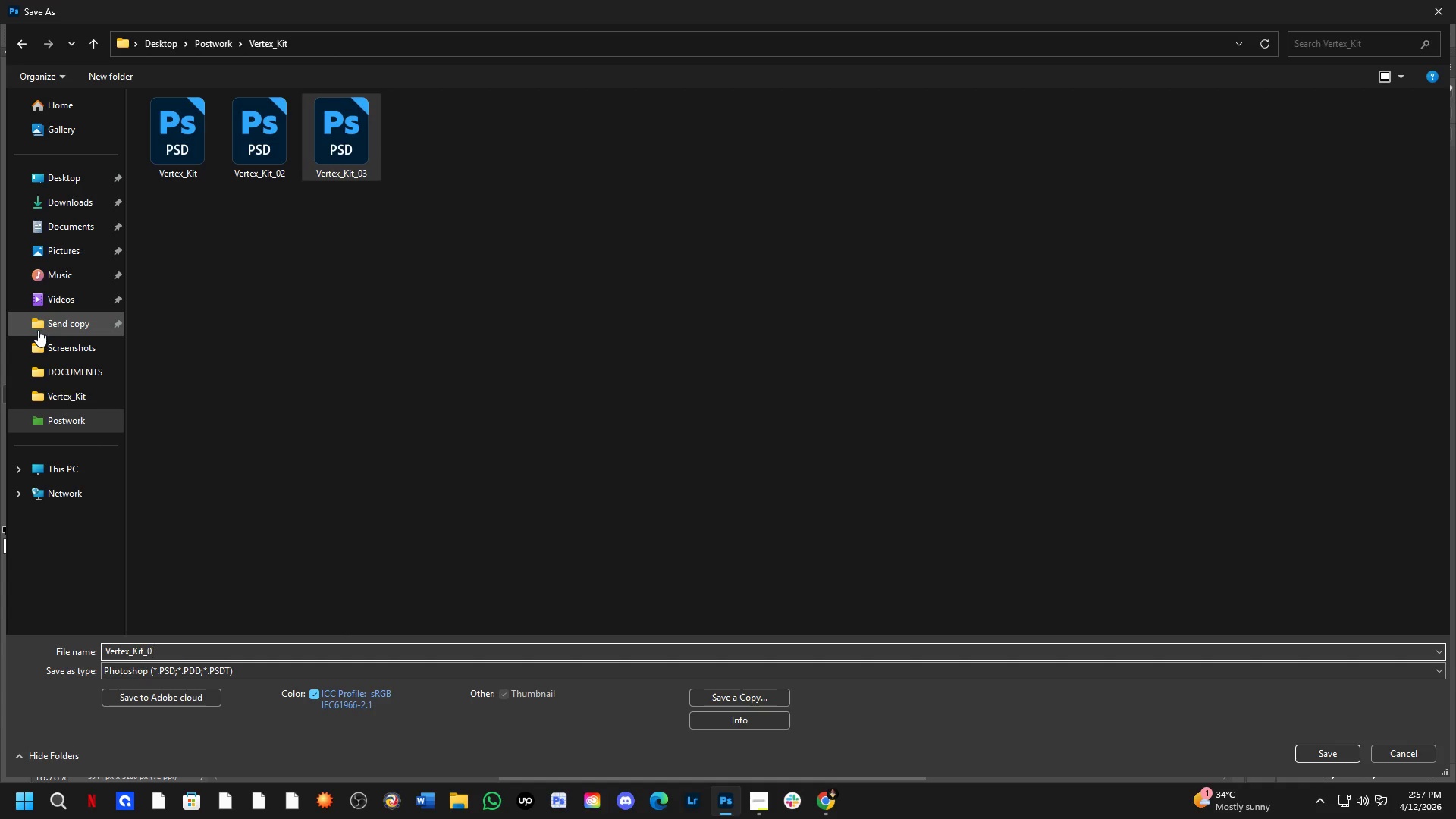 
key(Numpad4)
 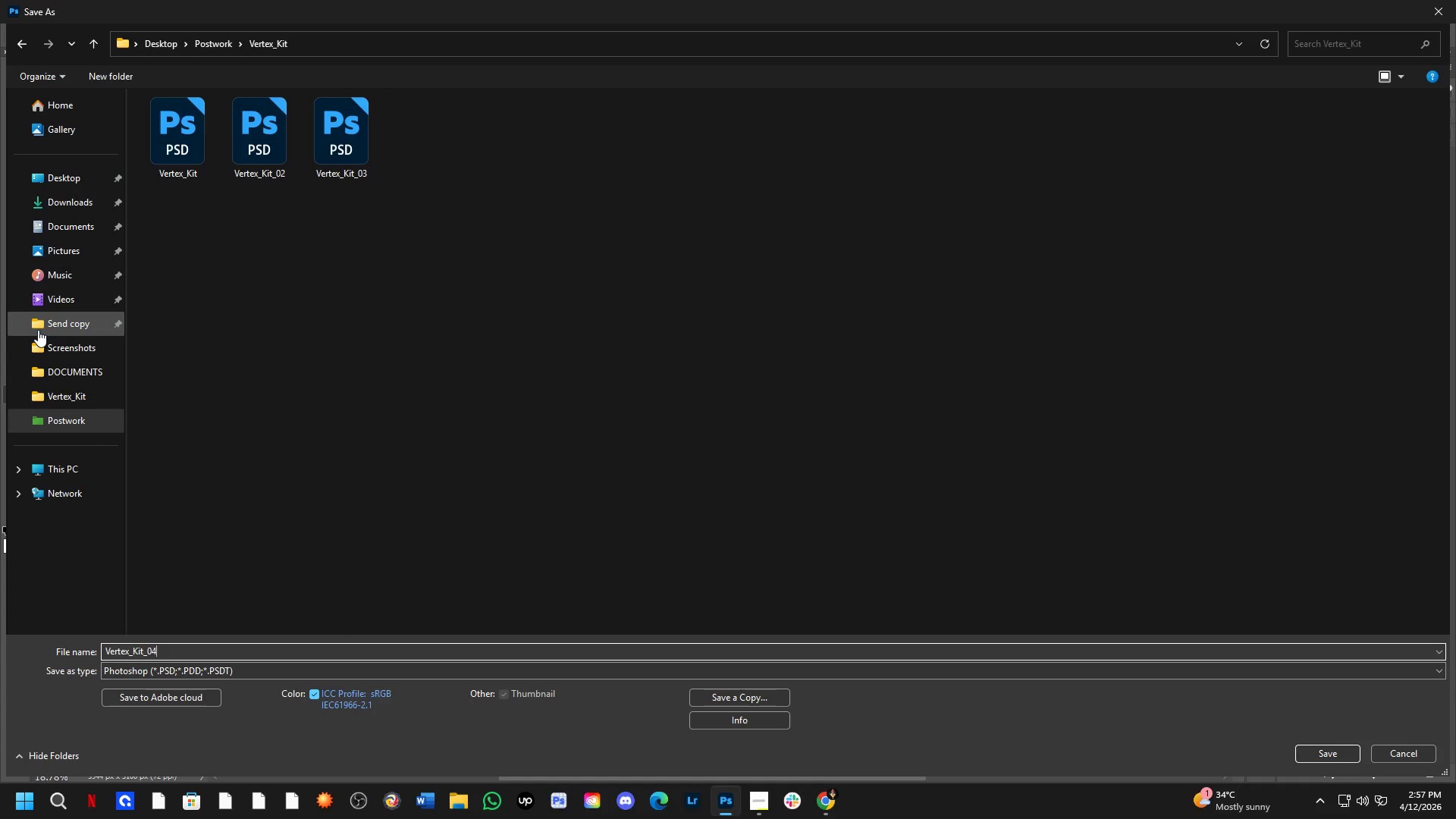 
key(NumpadEnter)
 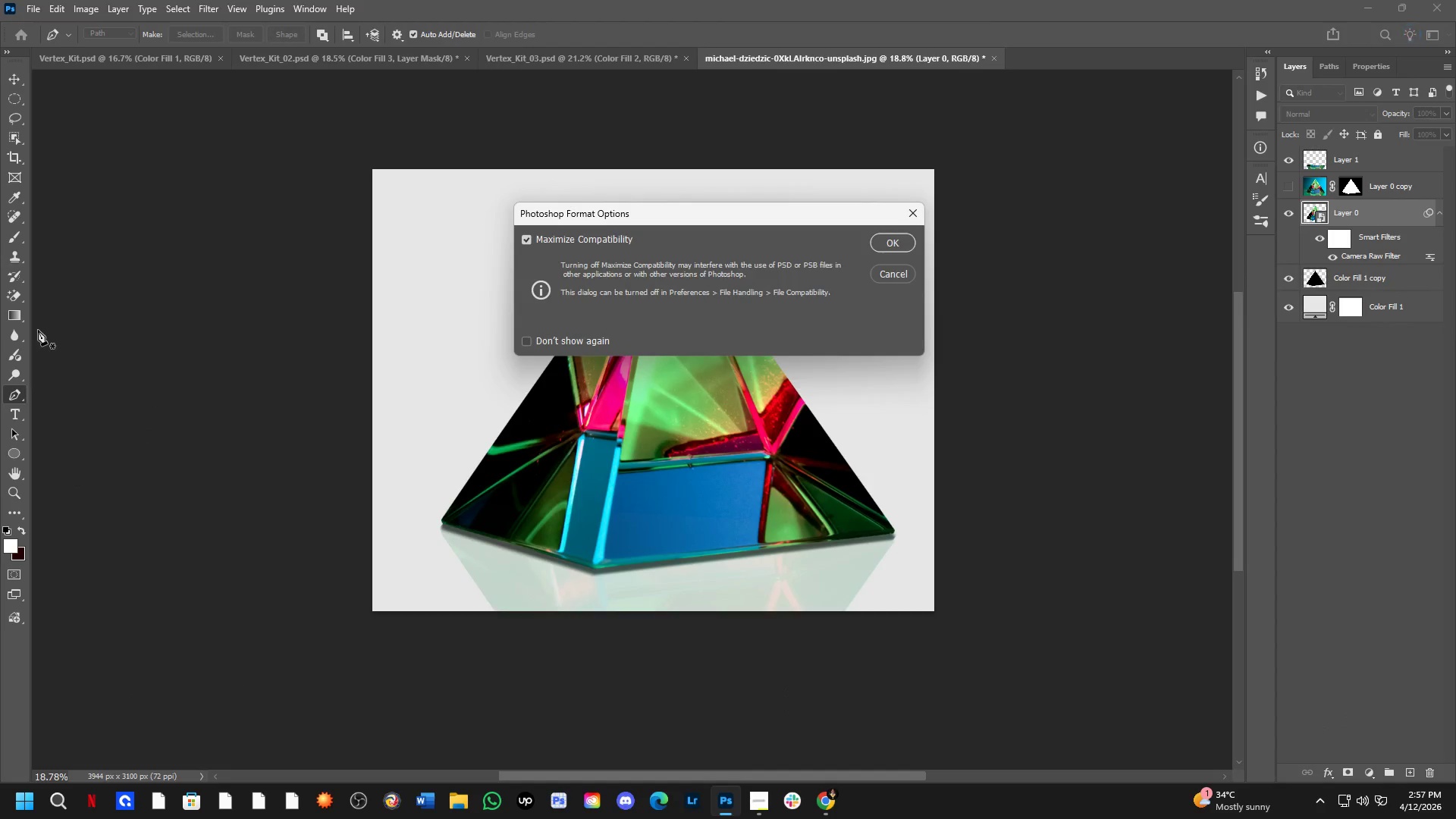 
key(NumpadEnter)
 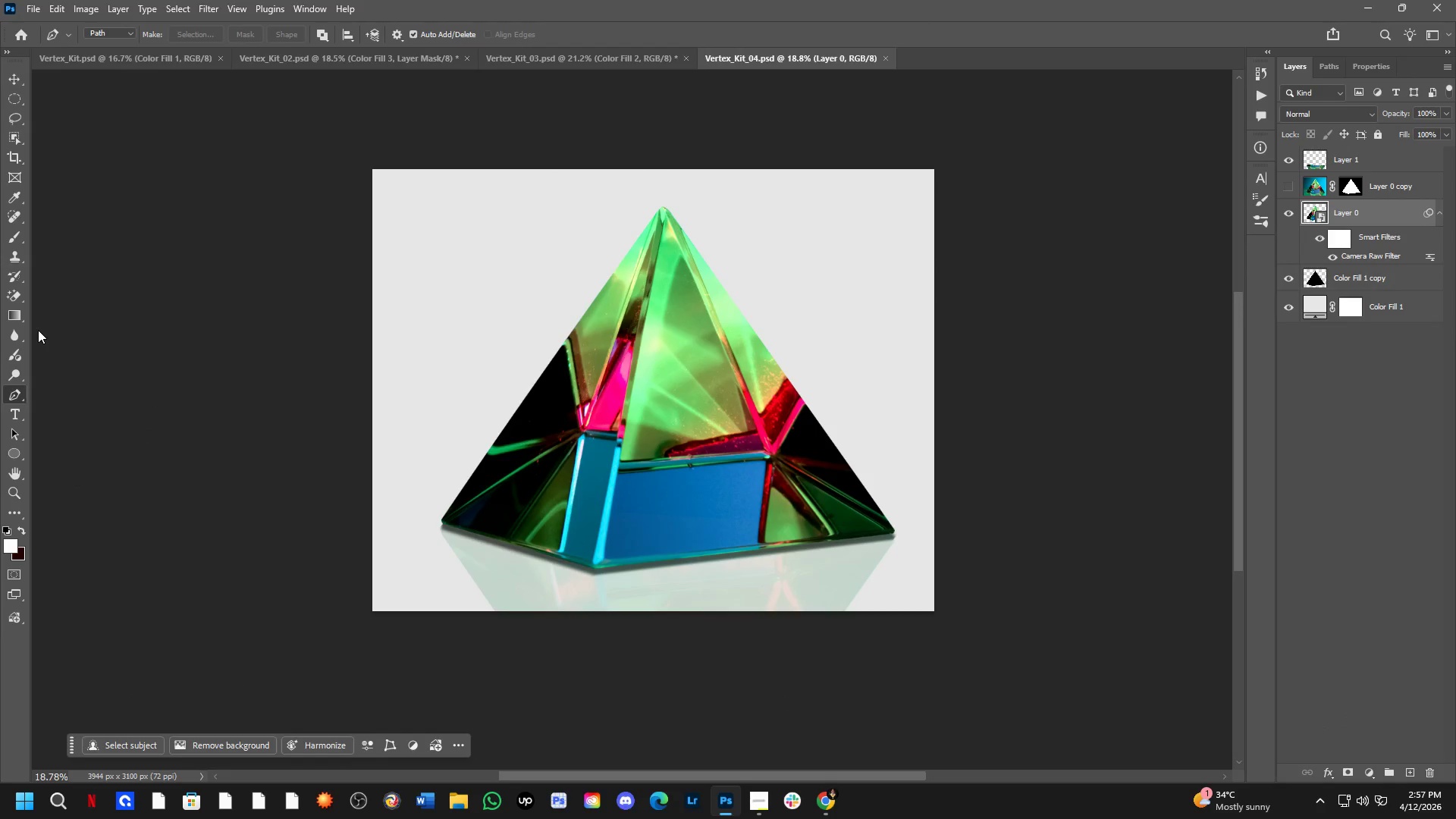 
key(Control+O)
 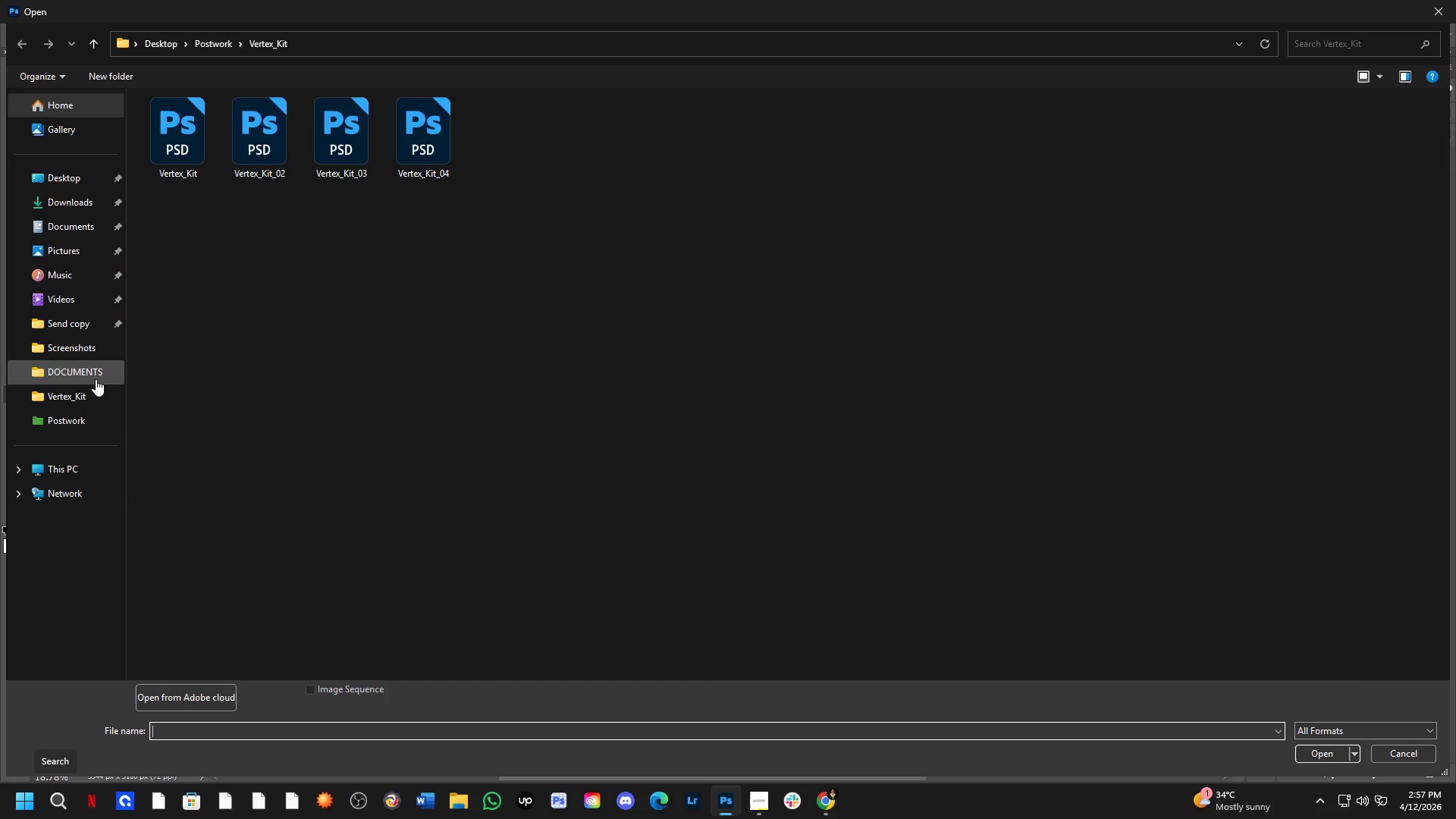 
double_click([69, 202])
 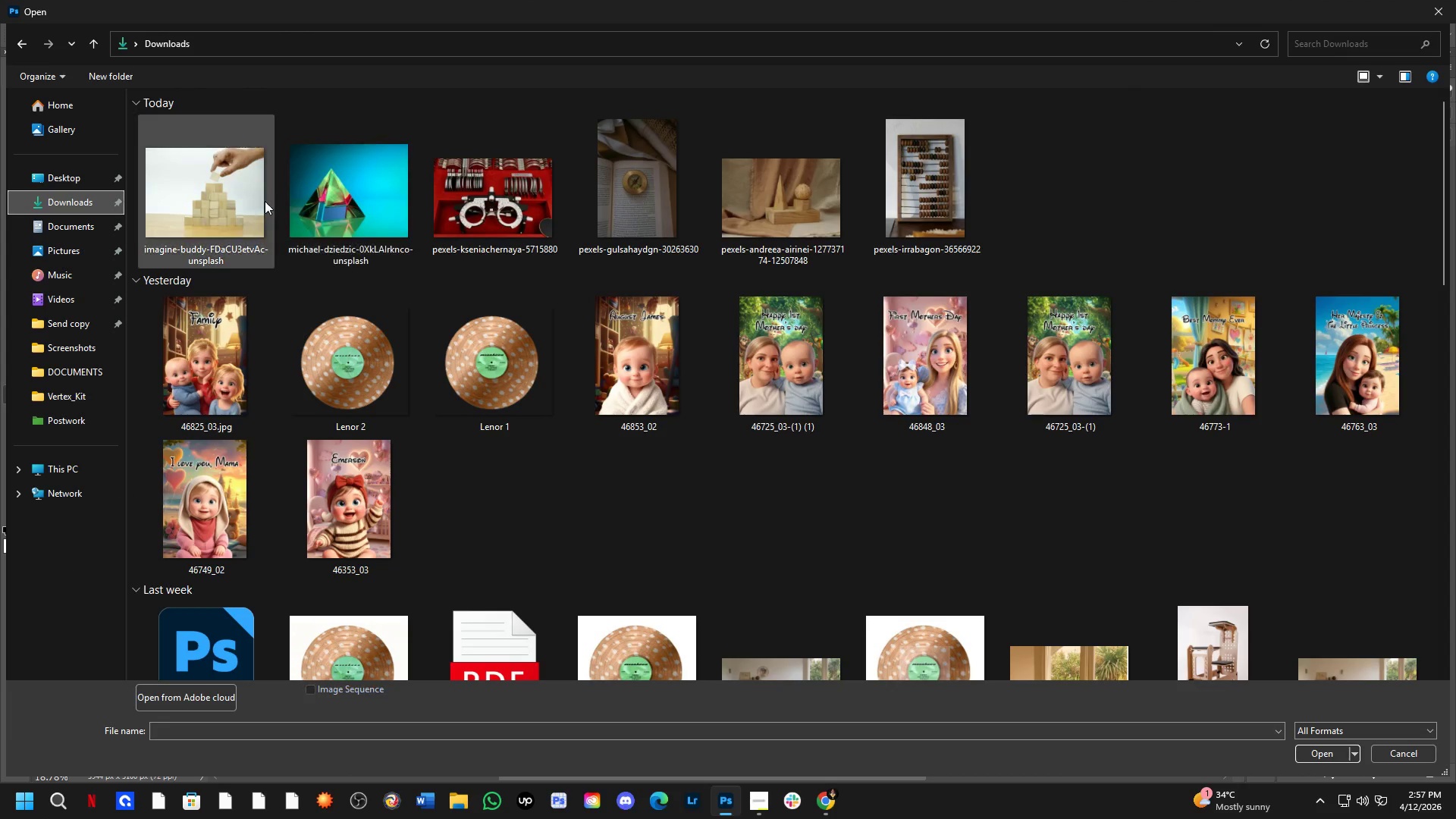 
left_click([216, 187])
 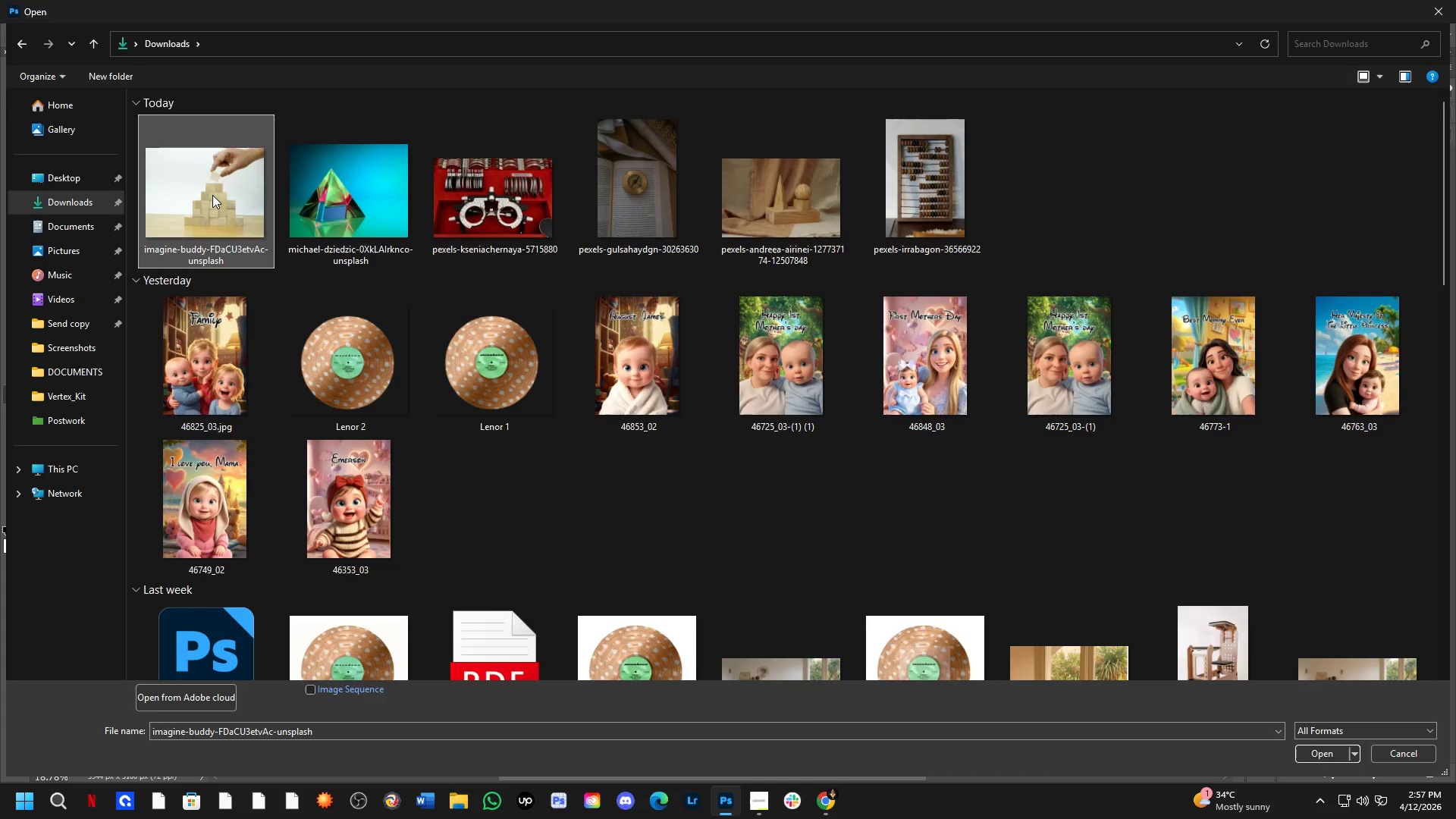 
key(NumpadEnter)
 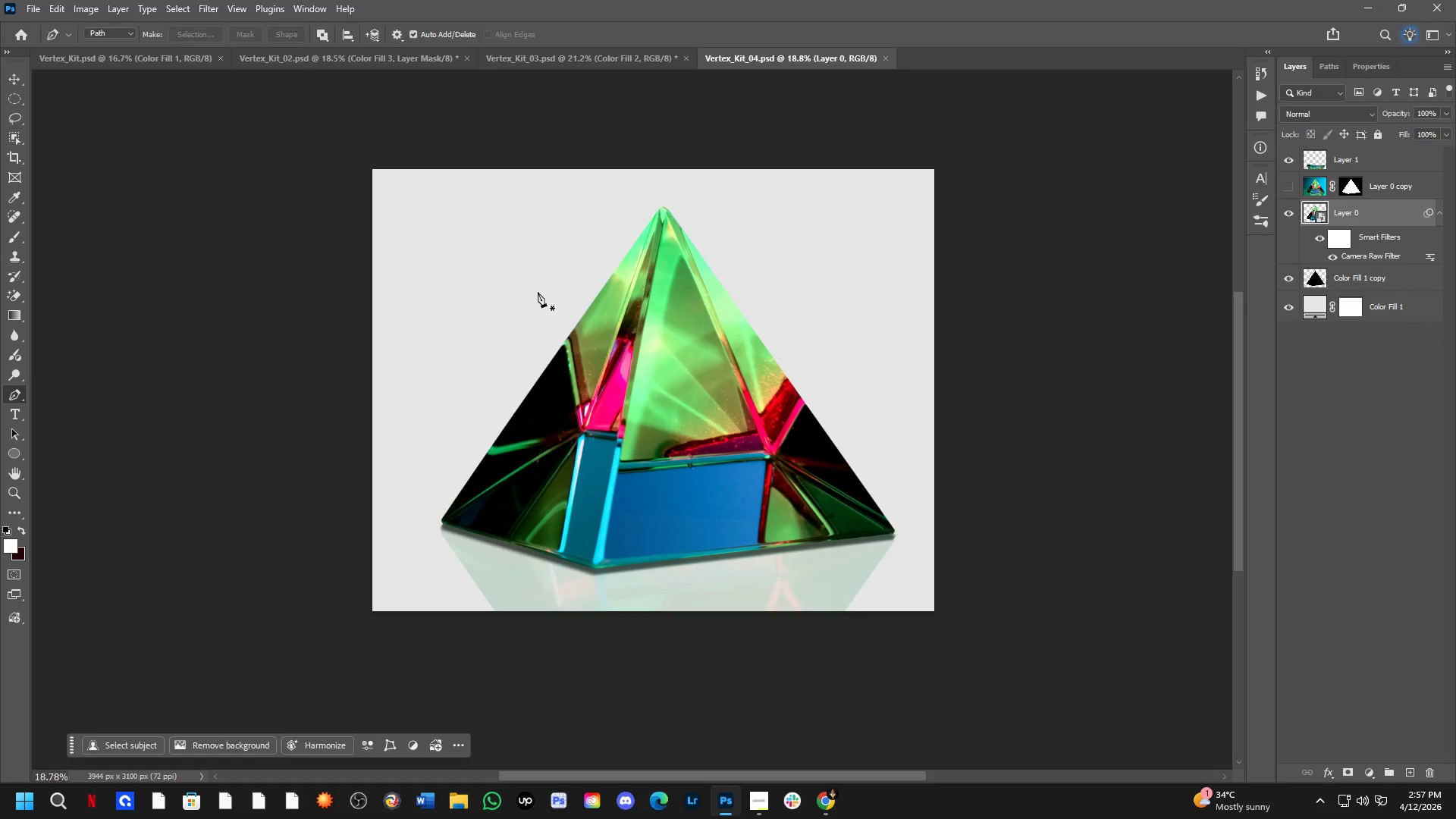 
hold_key(key=ShiftLeft, duration=0.72)
scroll: coordinate [677, 357], scroll_direction: up, amount: 4.0
 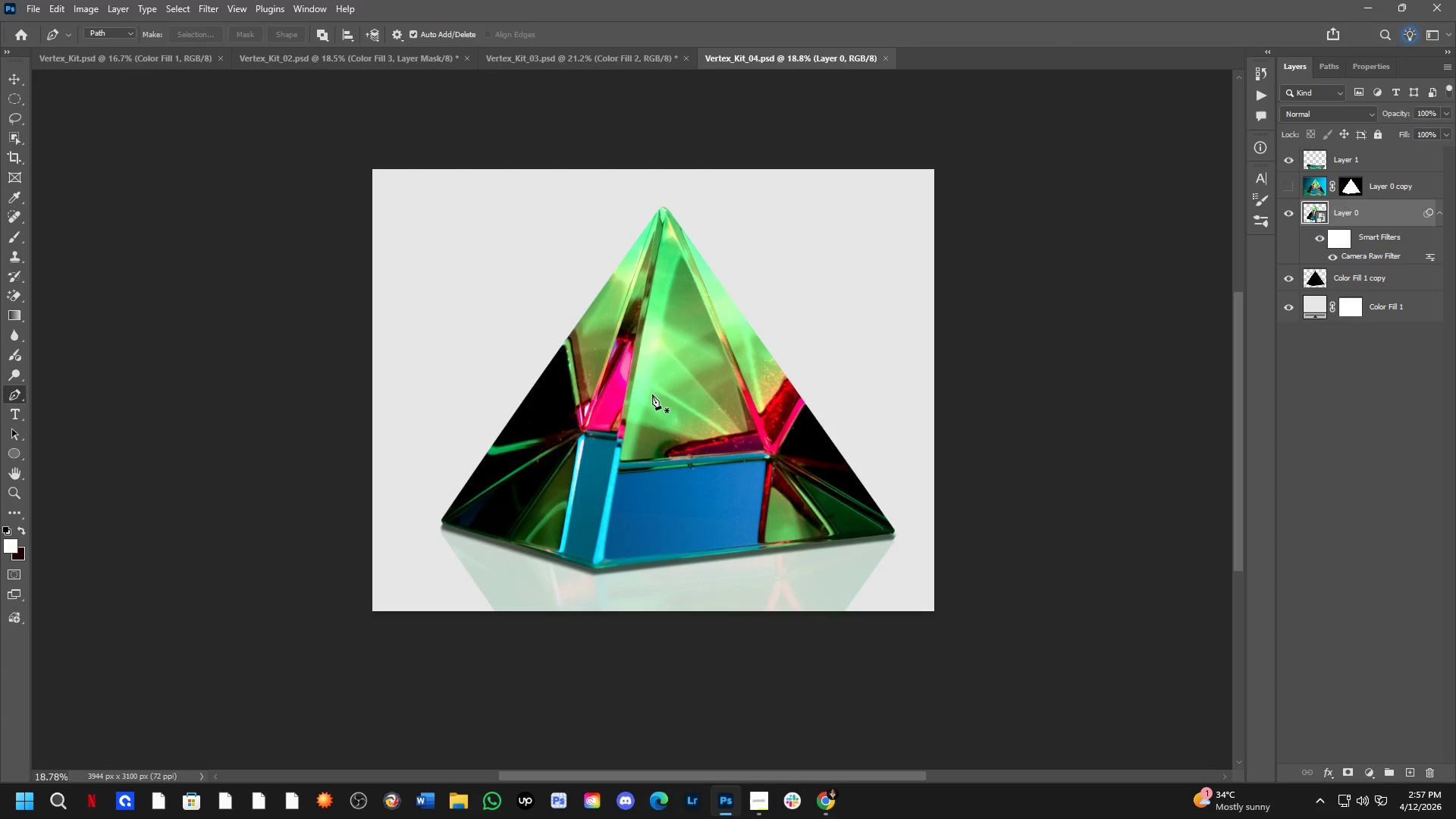 
key(Alt+AltLeft)
 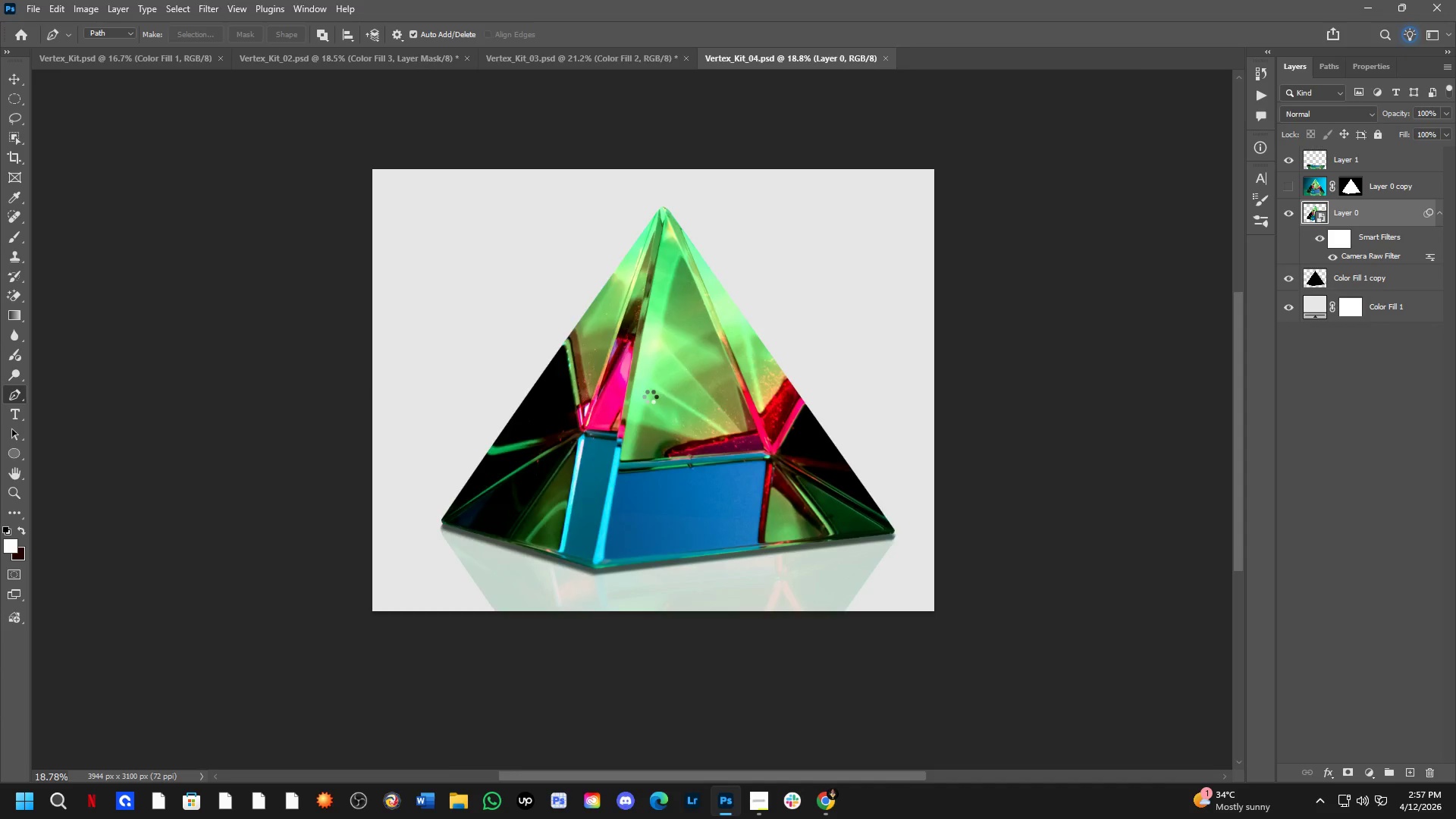 
key(Alt+Tab)